 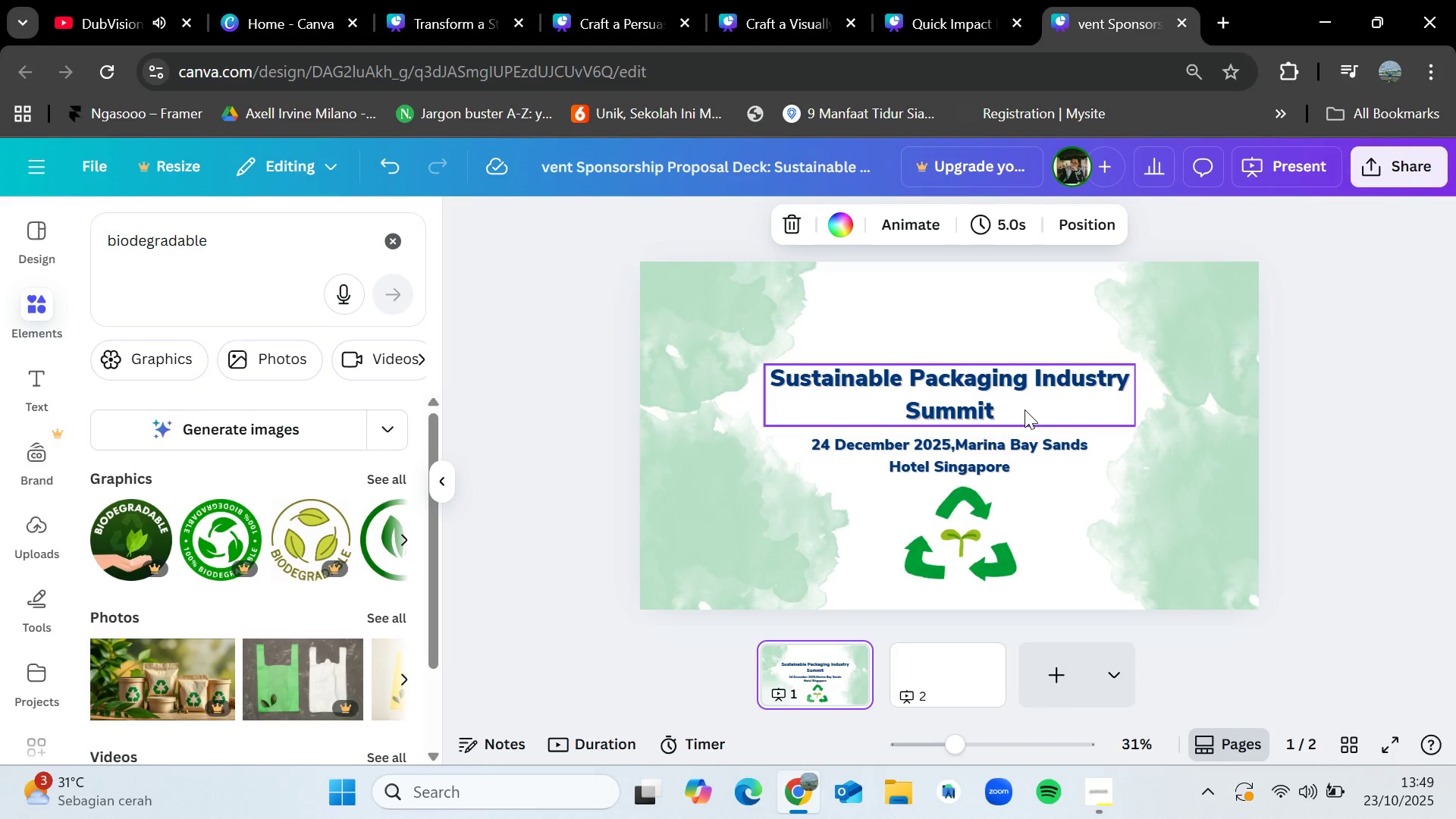 
left_click([973, 0])
 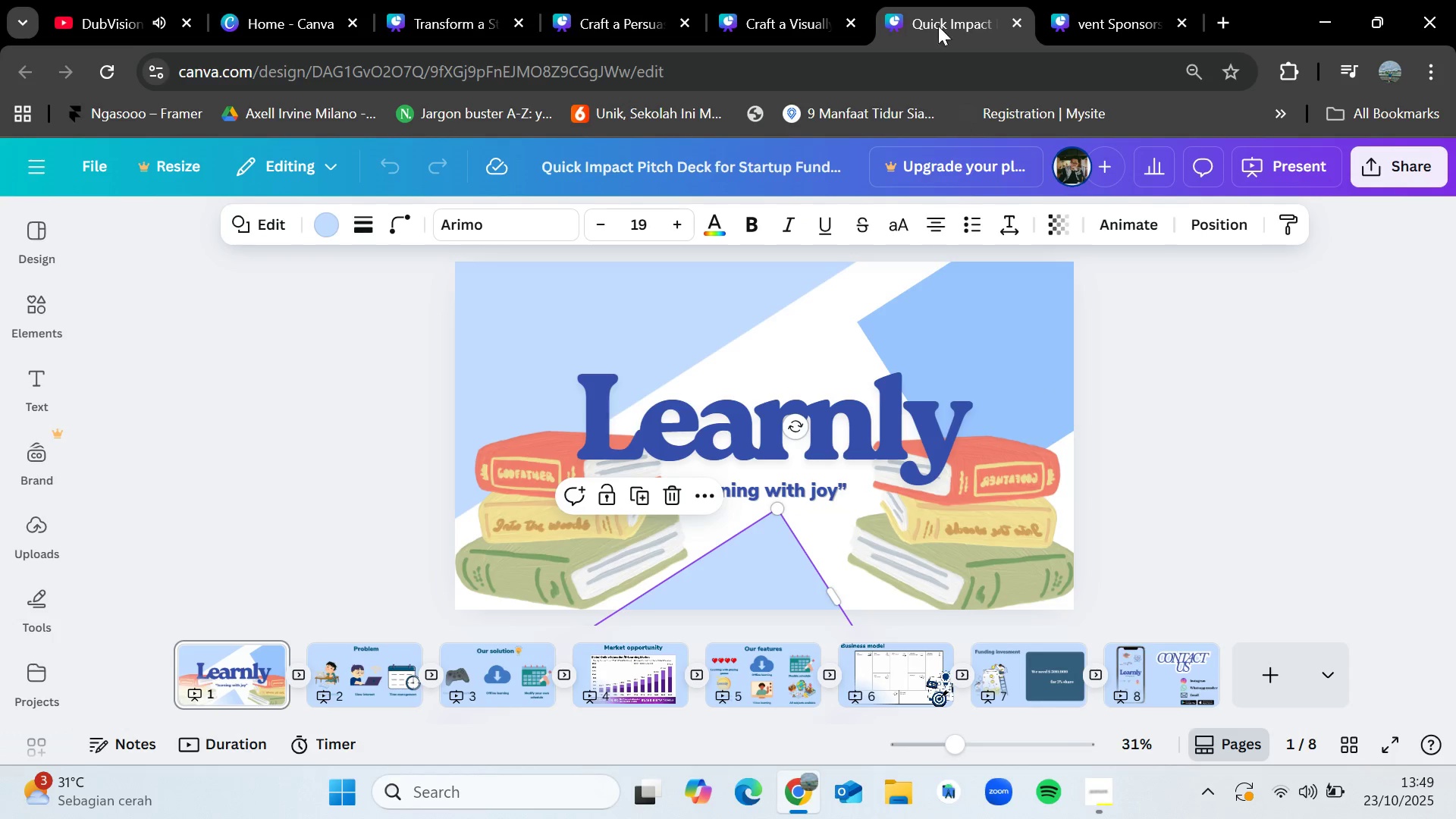 
left_click([1126, 0])
 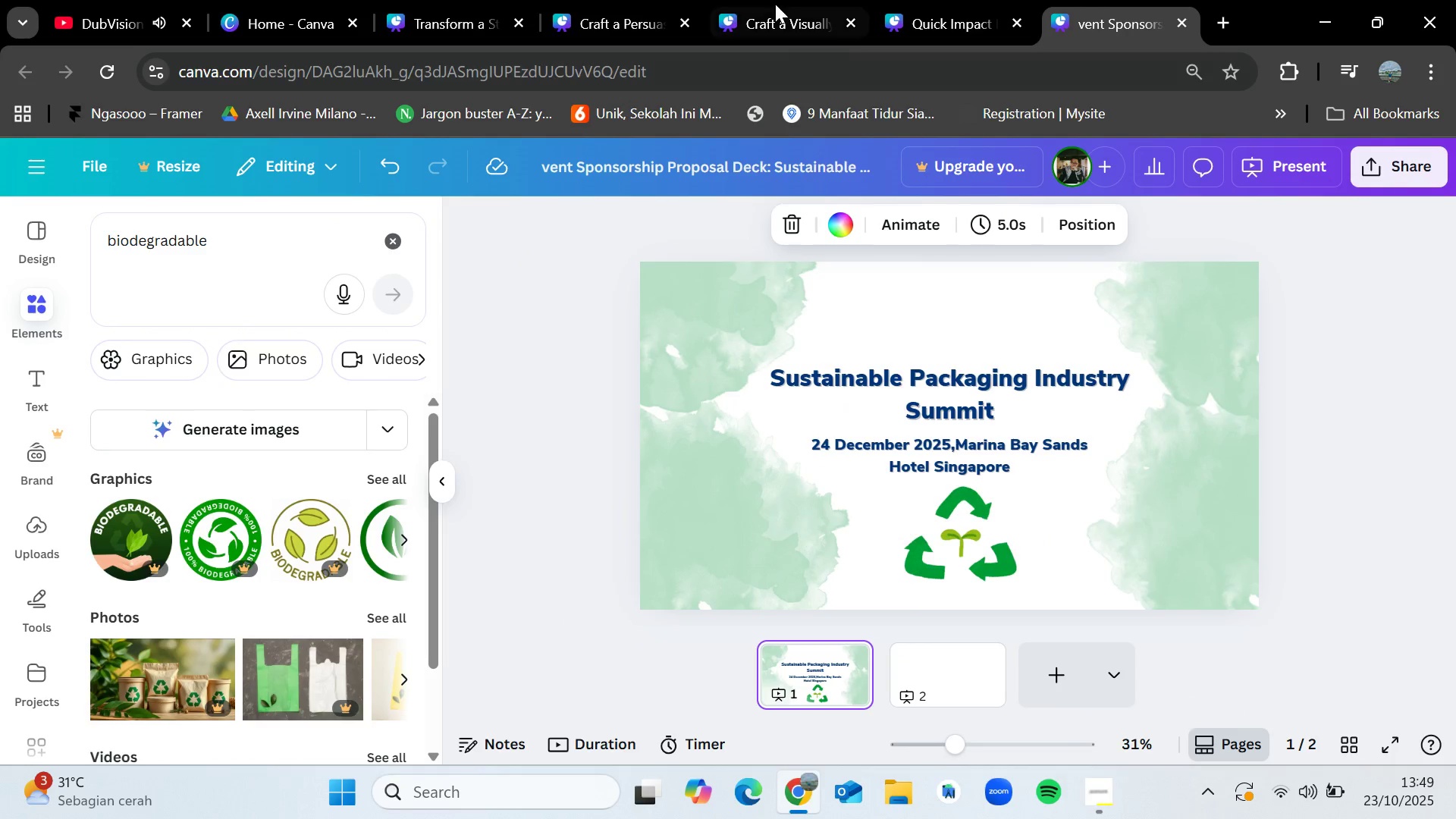 
left_click([774, 0])
 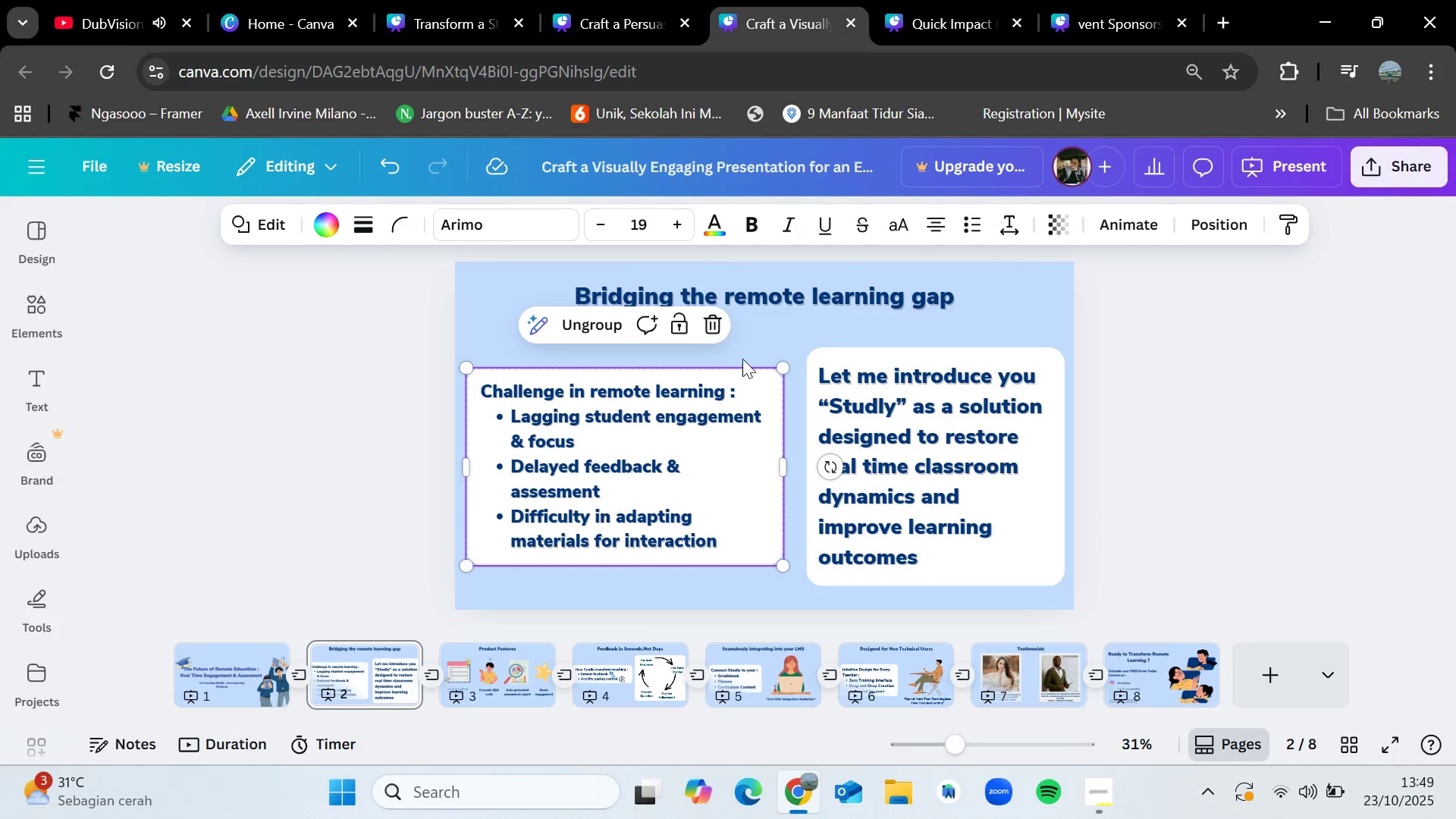 
left_click([995, 0])
 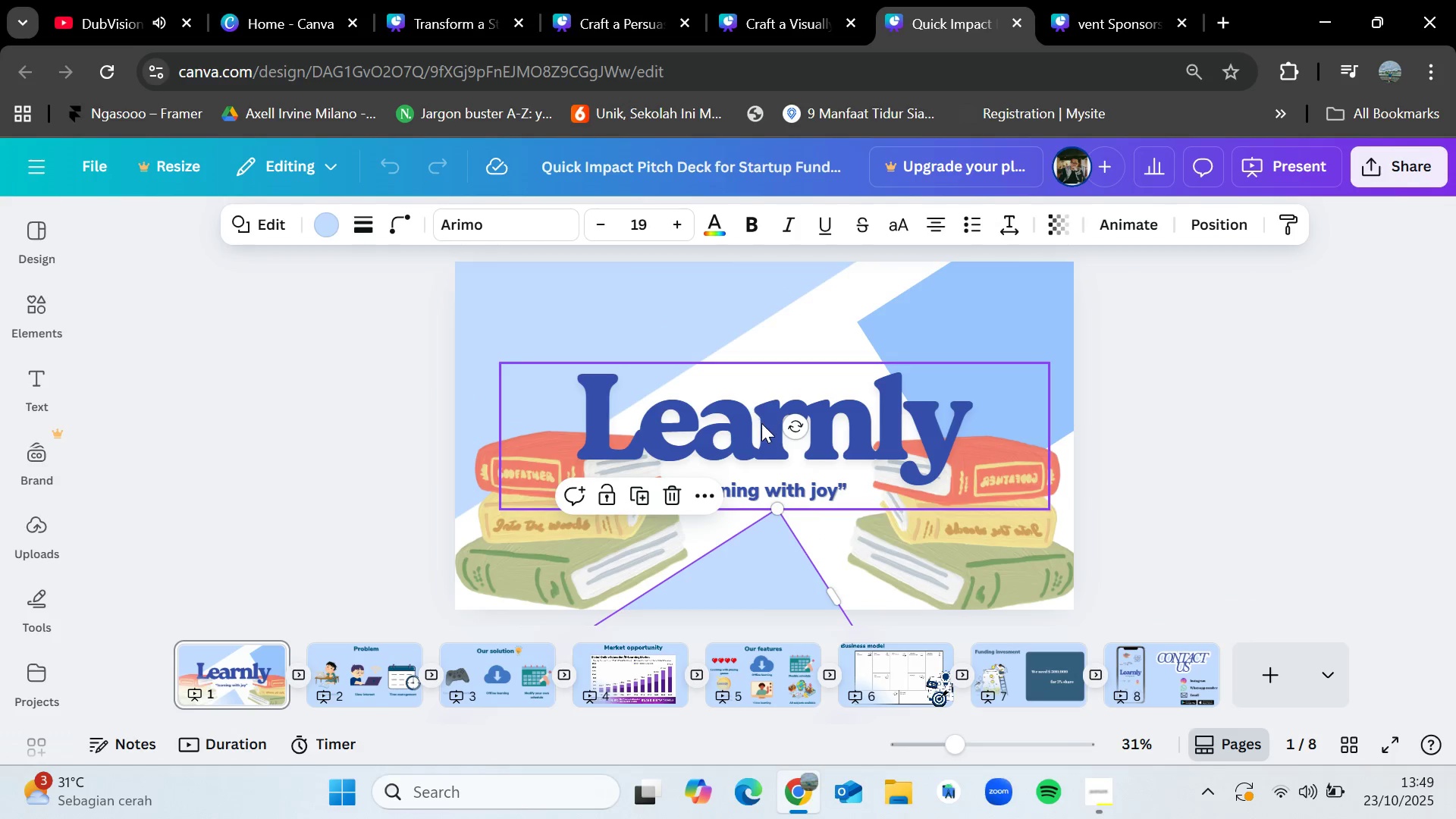 
left_click([761, 423])
 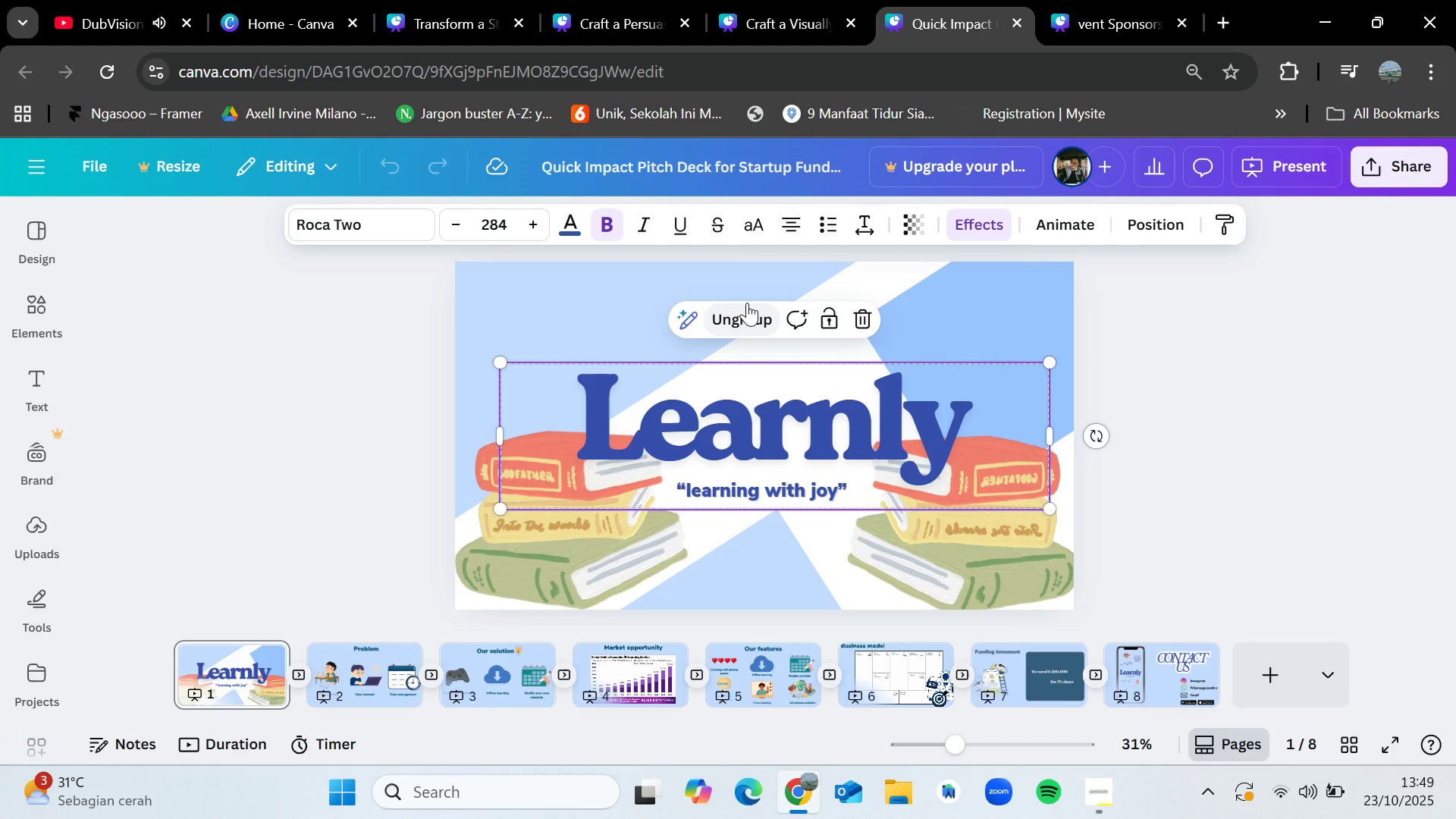 
double_click([1362, 372])
 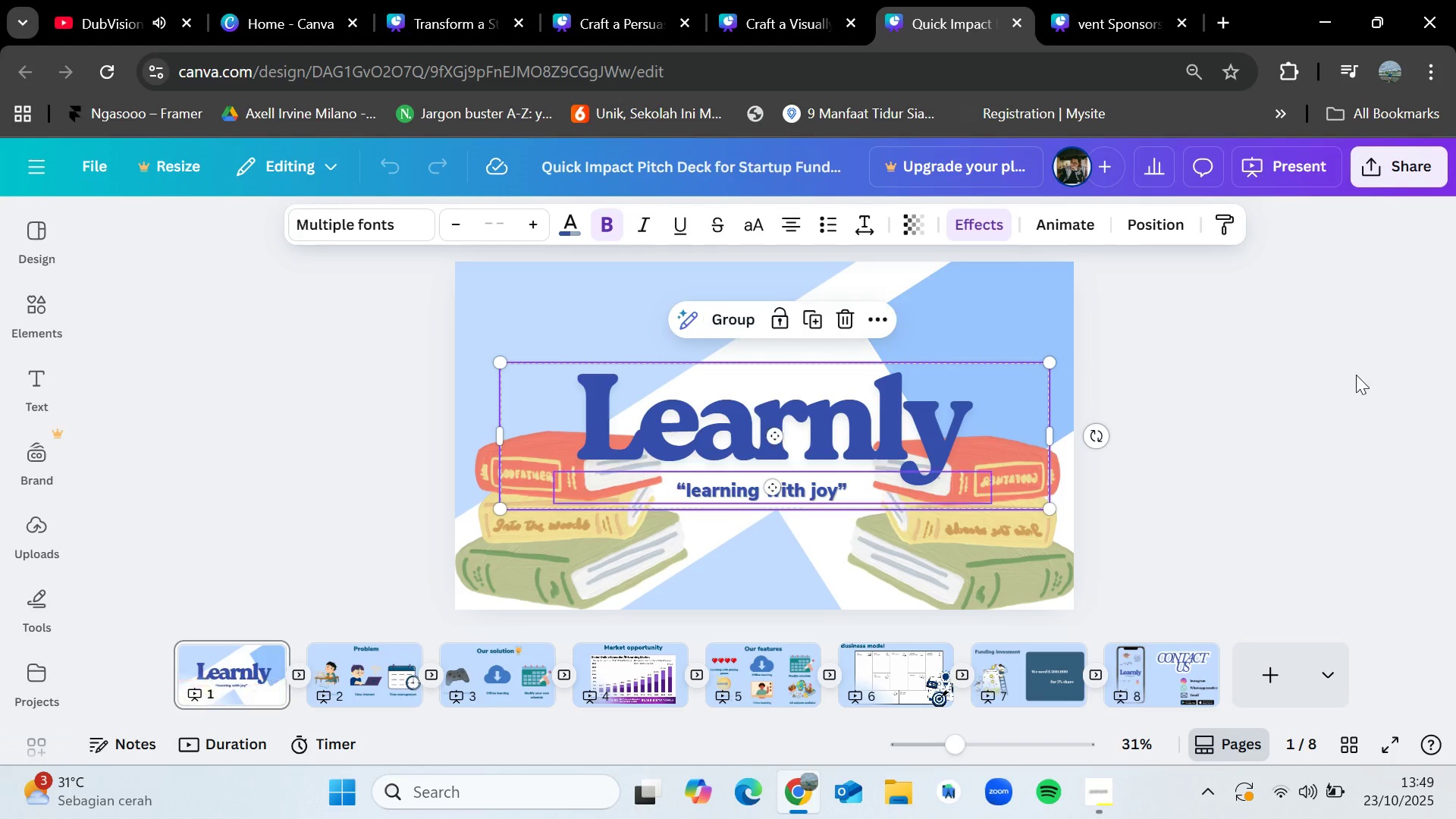 
left_click([1356, 375])
 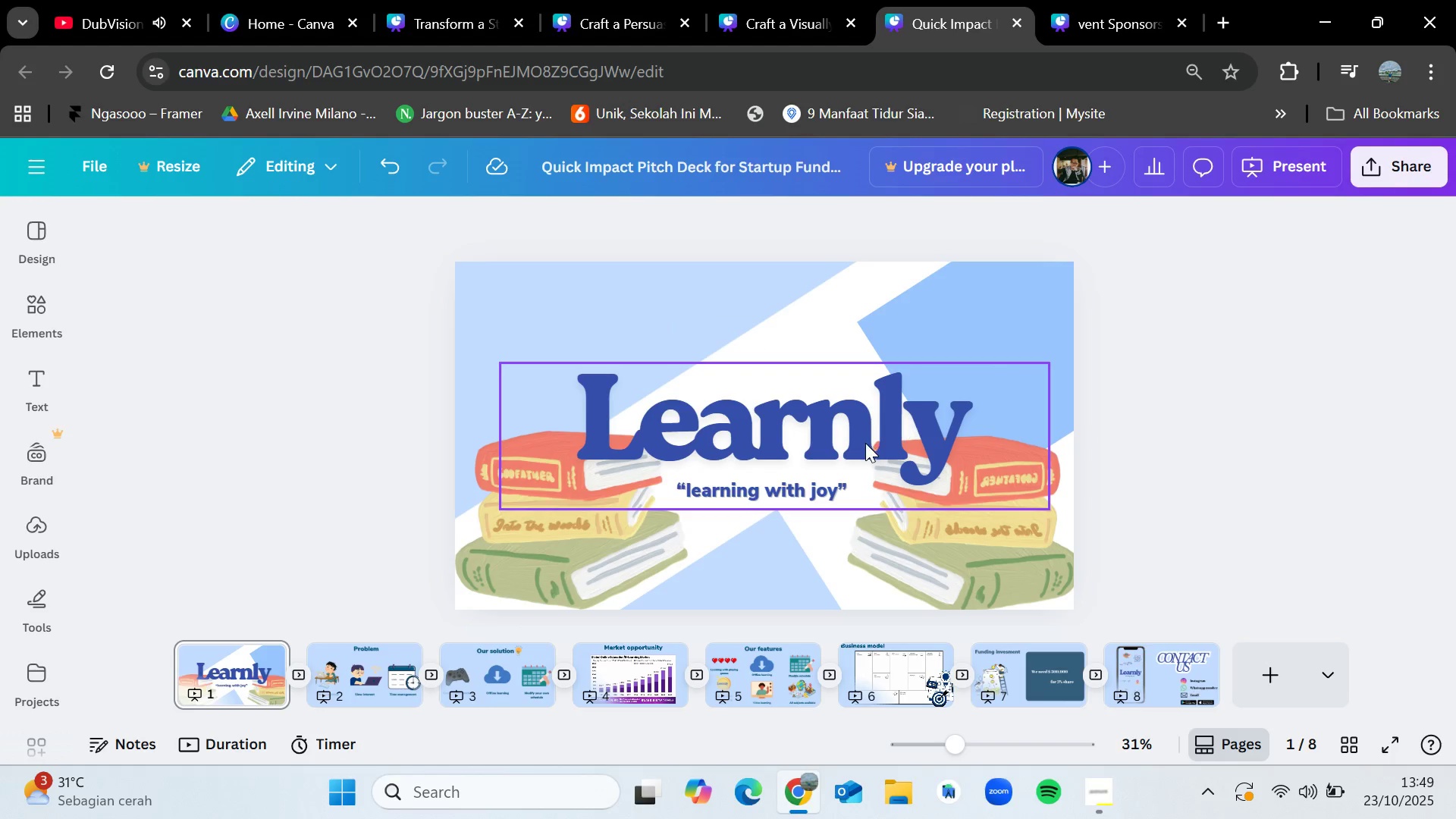 
left_click([865, 443])
 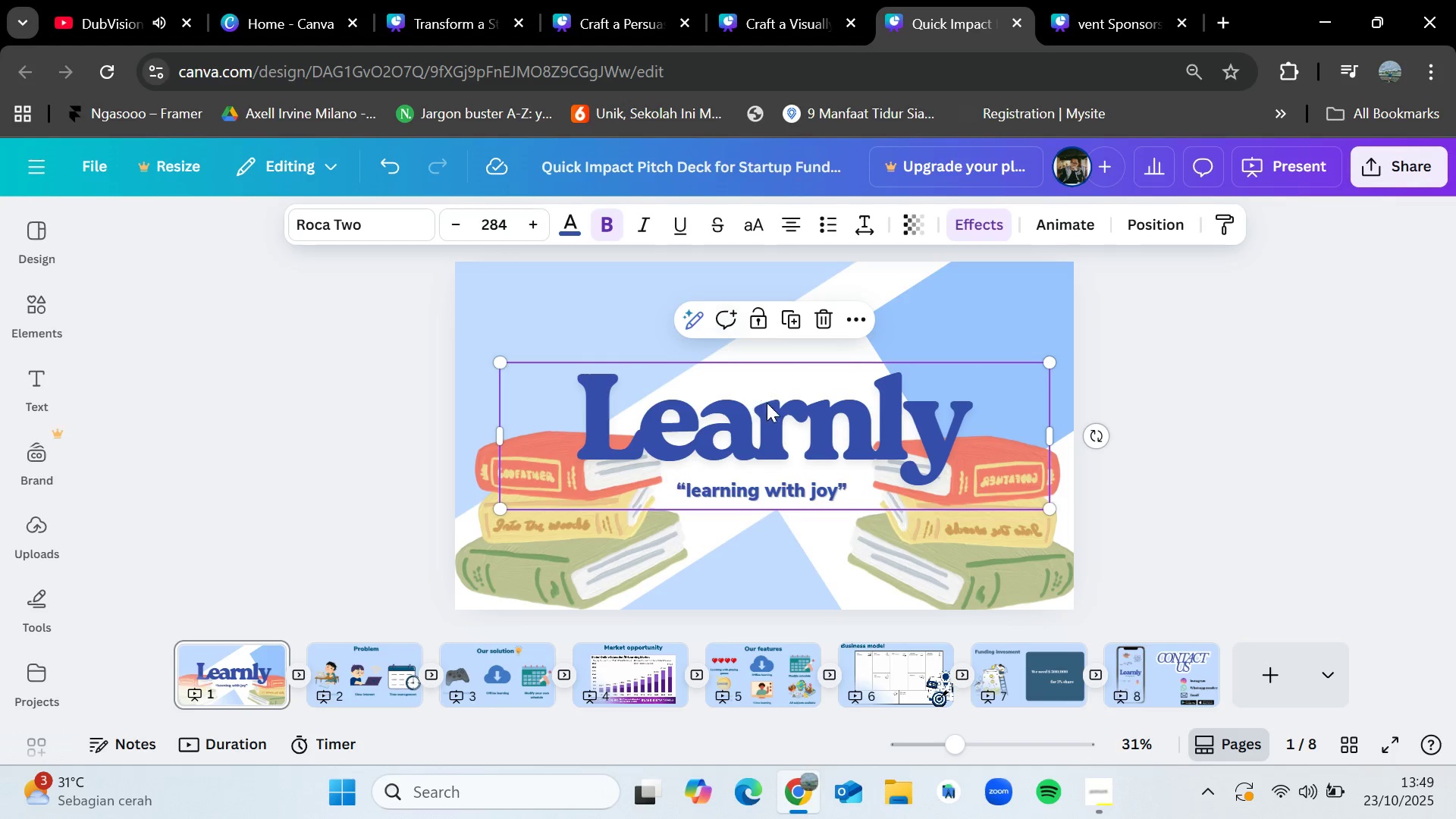 
left_click([770, 408])
 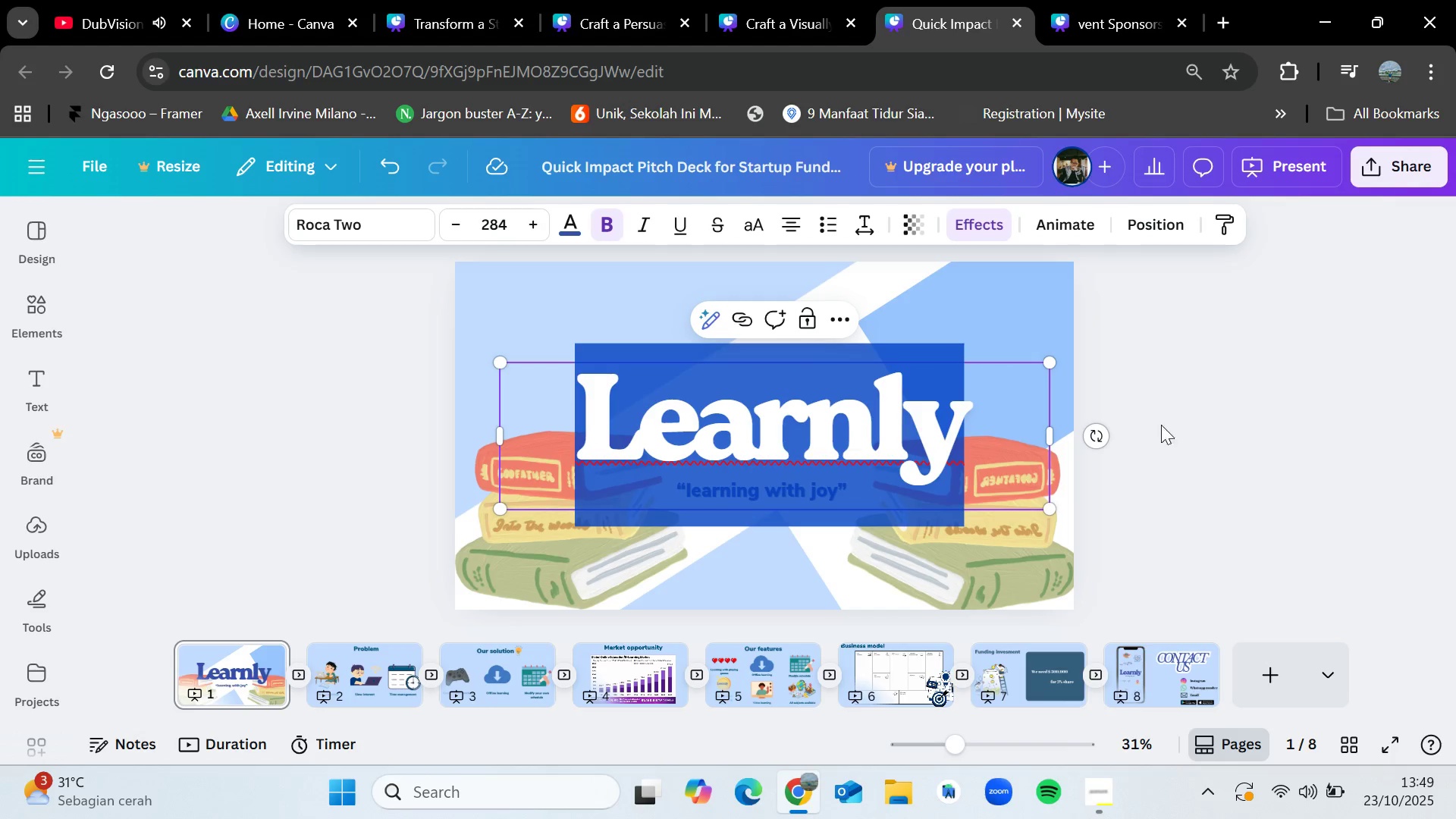 
left_click([1256, 428])
 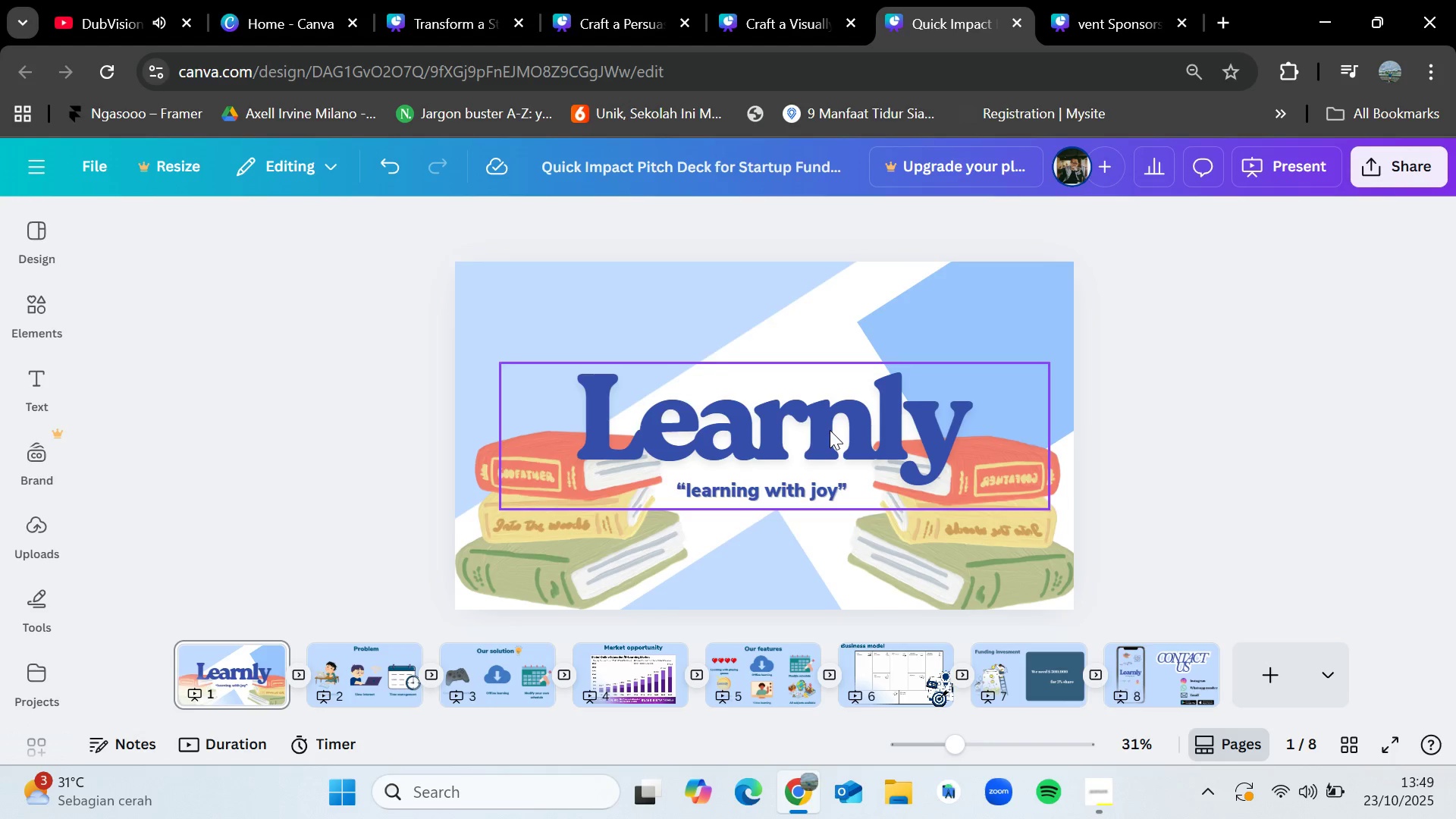 
left_click([830, 430])
 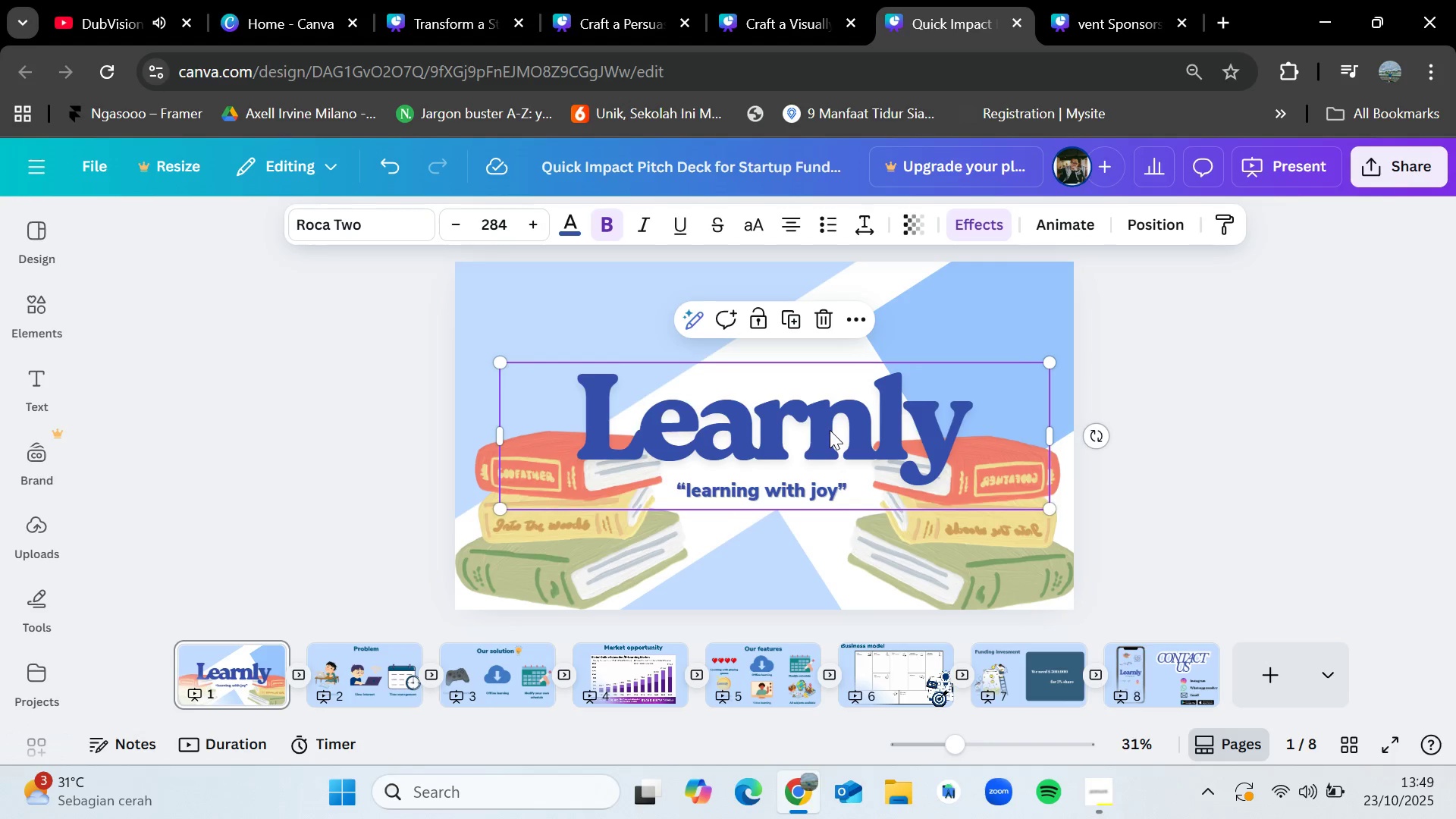 
key(Control+C)
 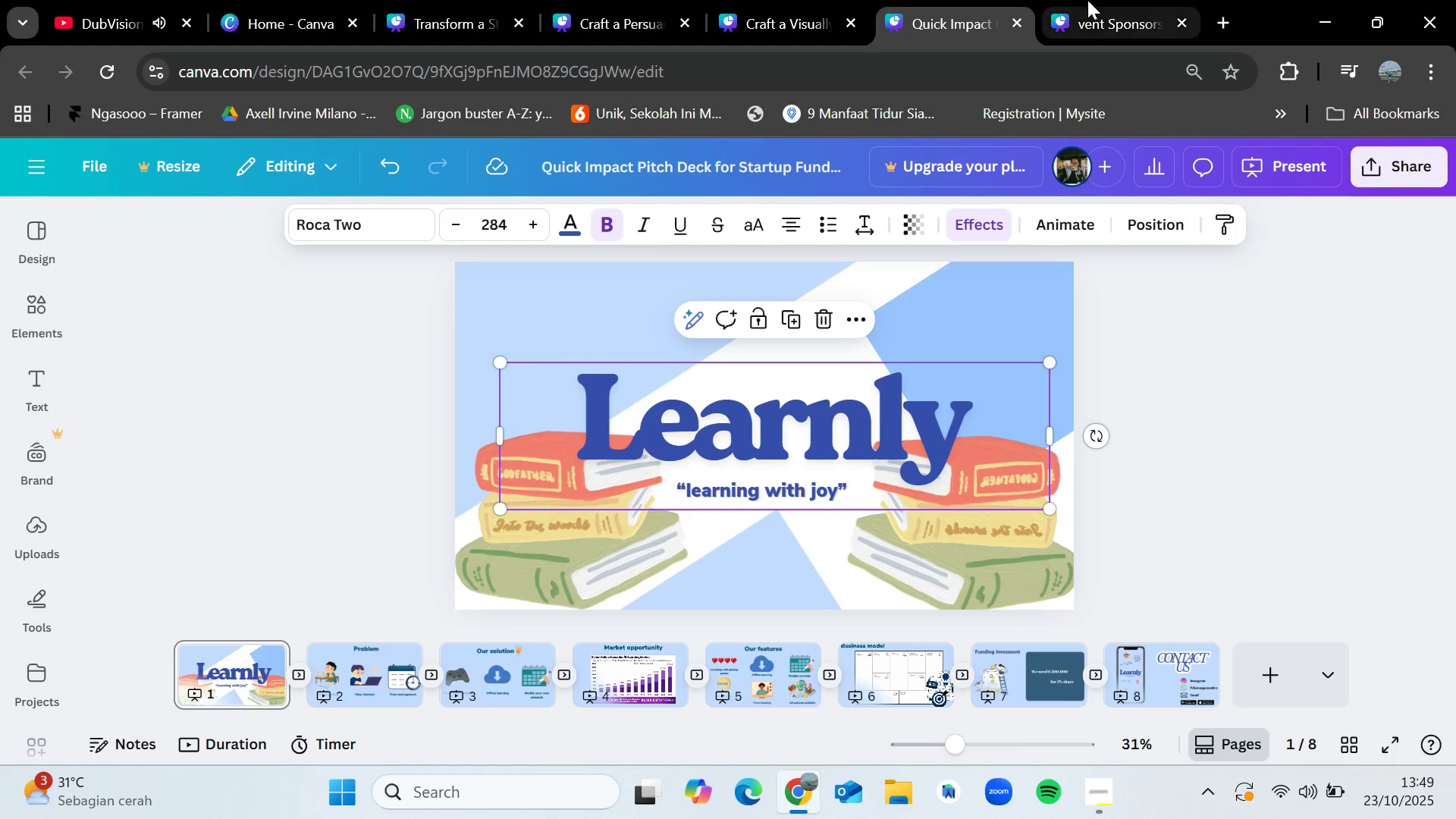 
left_click([1087, 0])
 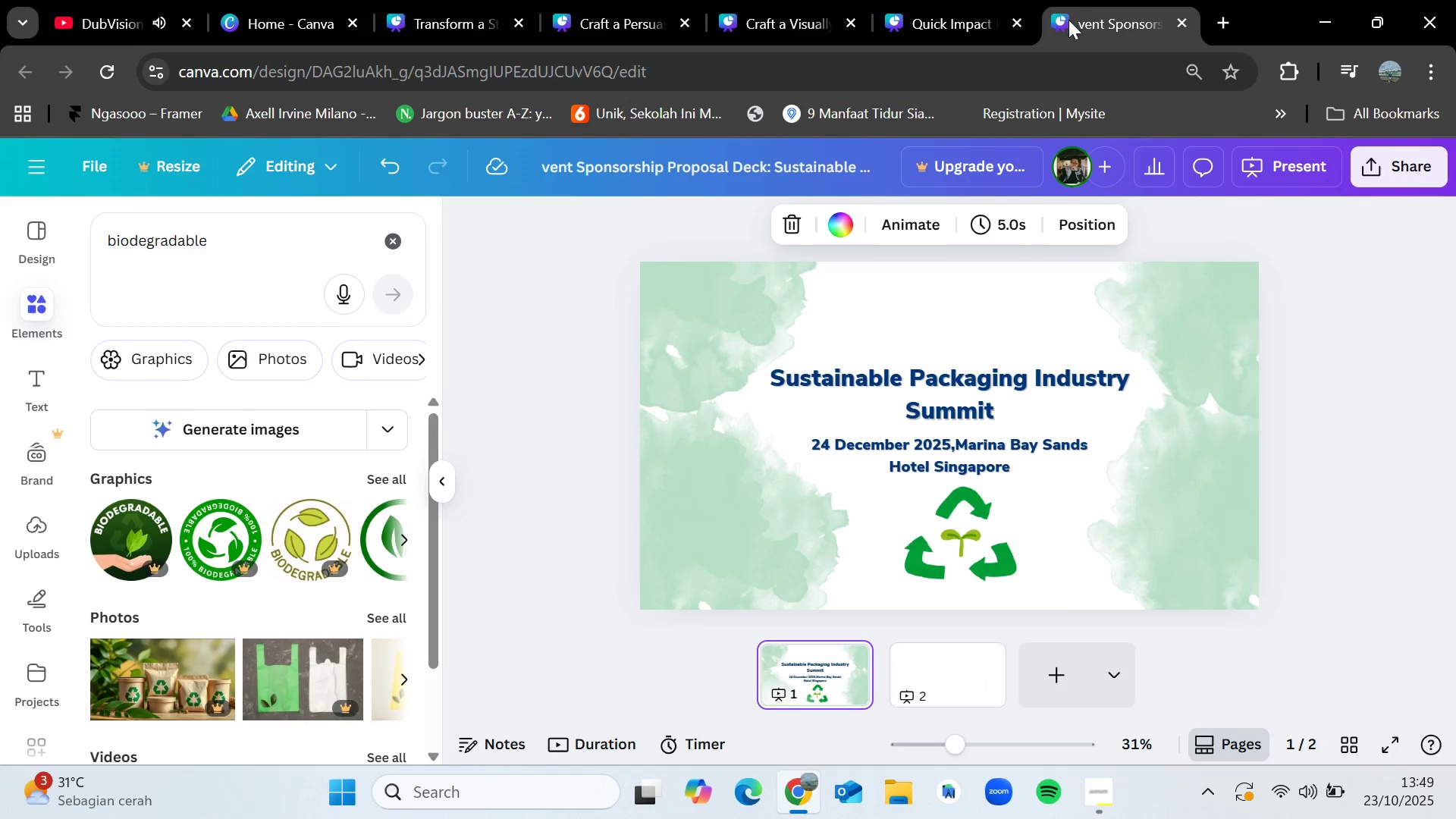 
key(Control+V)
 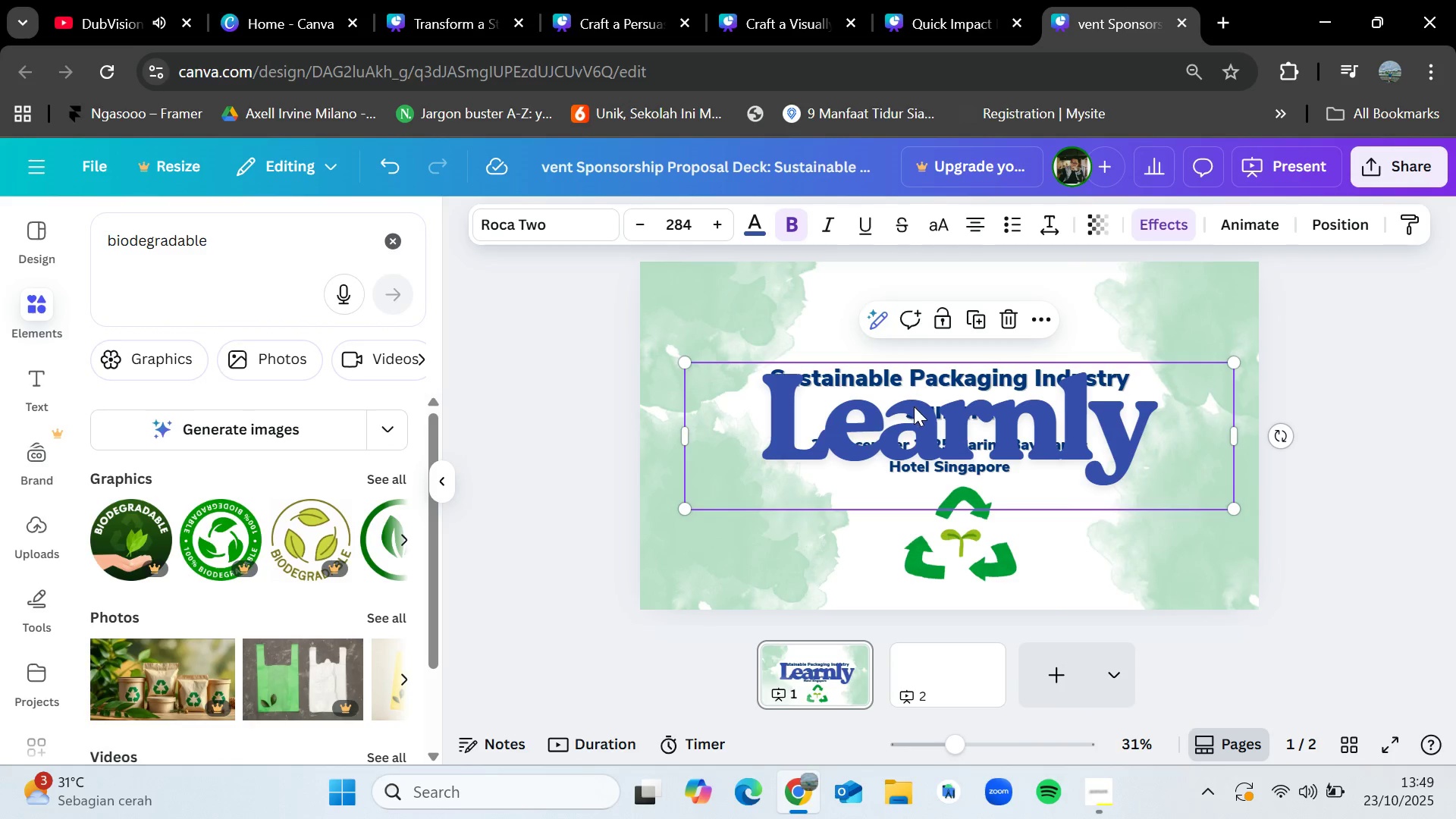 
double_click([921, 410])
 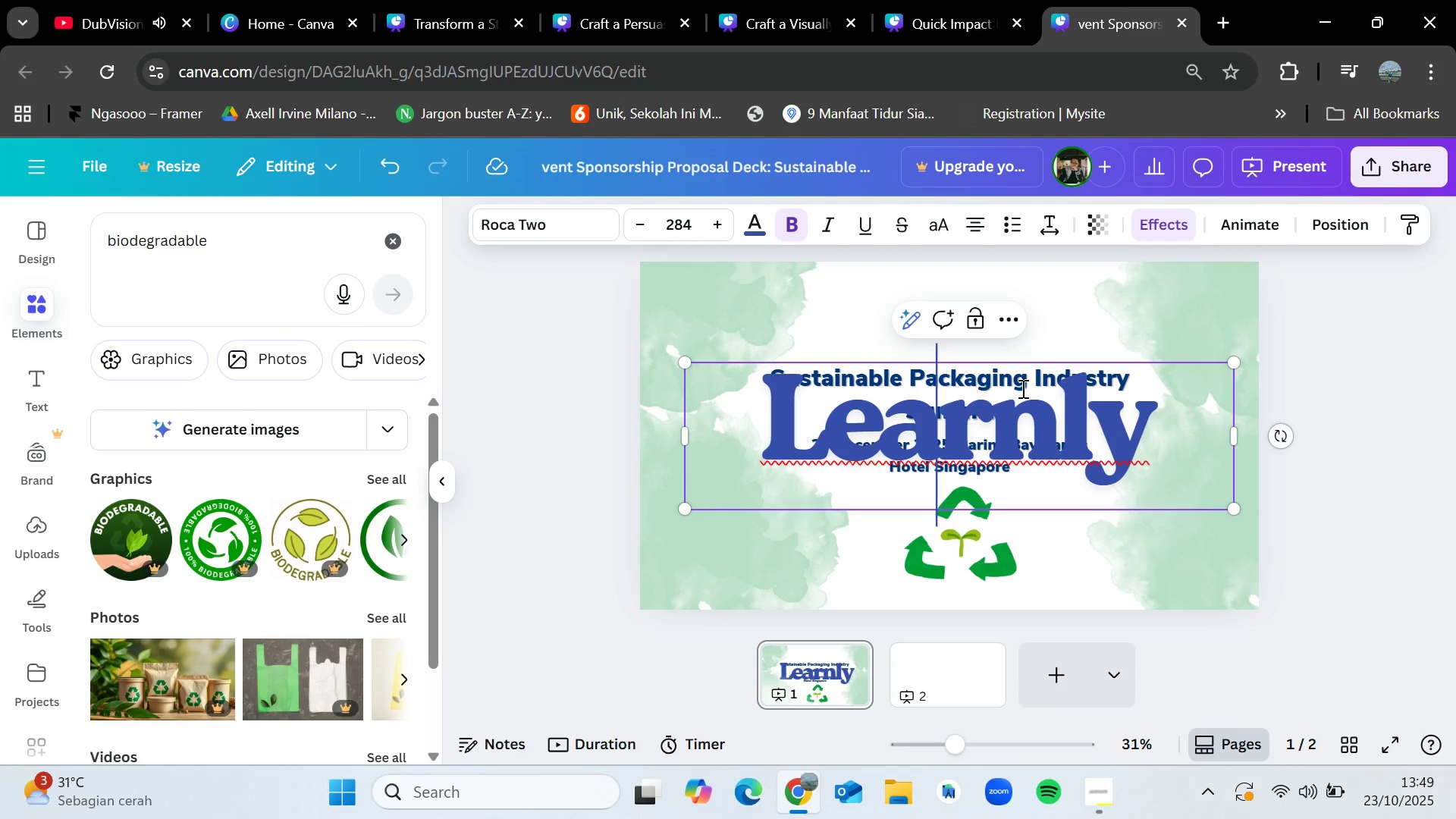 
left_click_drag(start_coordinate=[1169, 432], to_coordinate=[751, 423])
 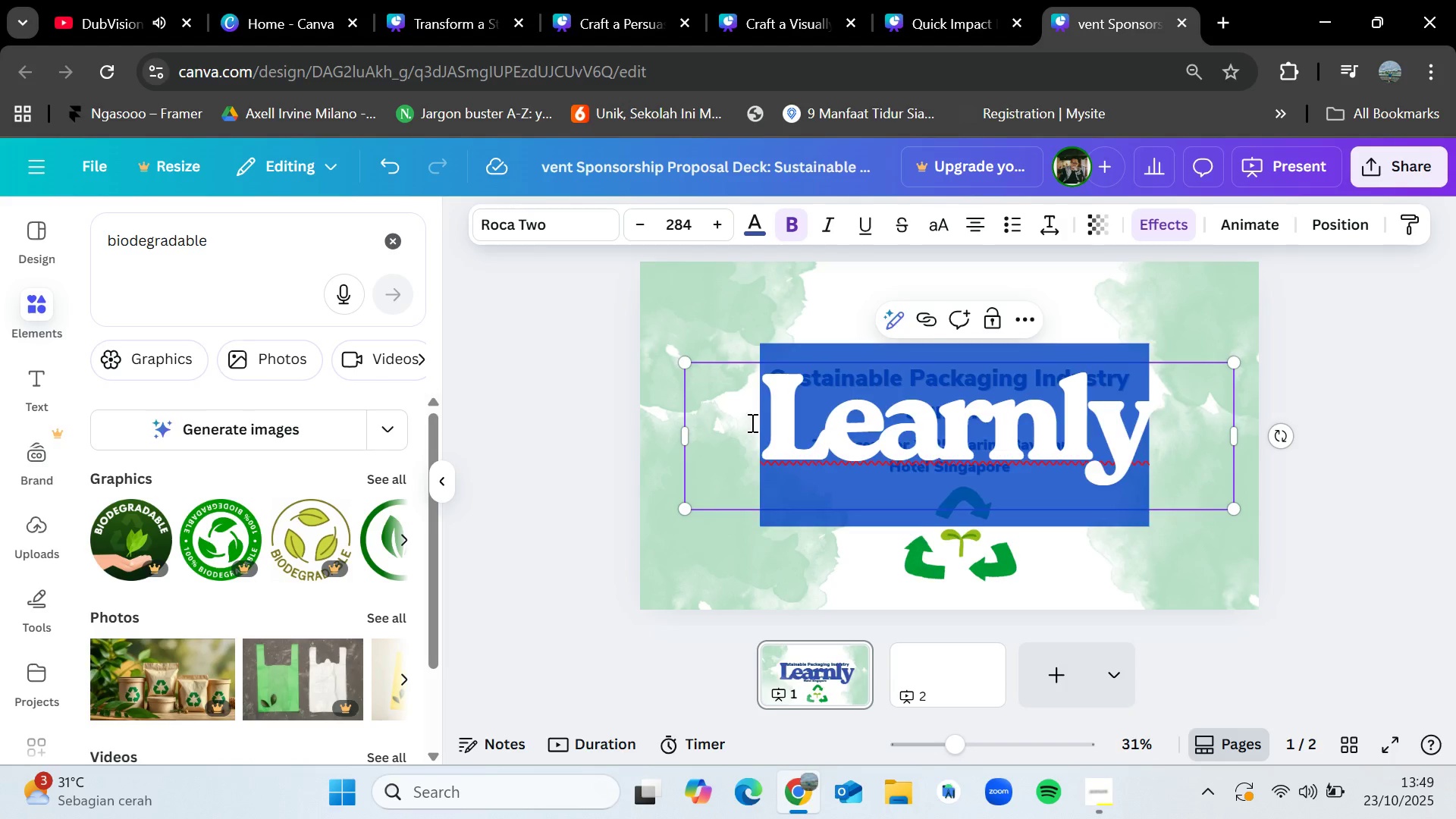 
key(Backspace)
type(Greenly)
 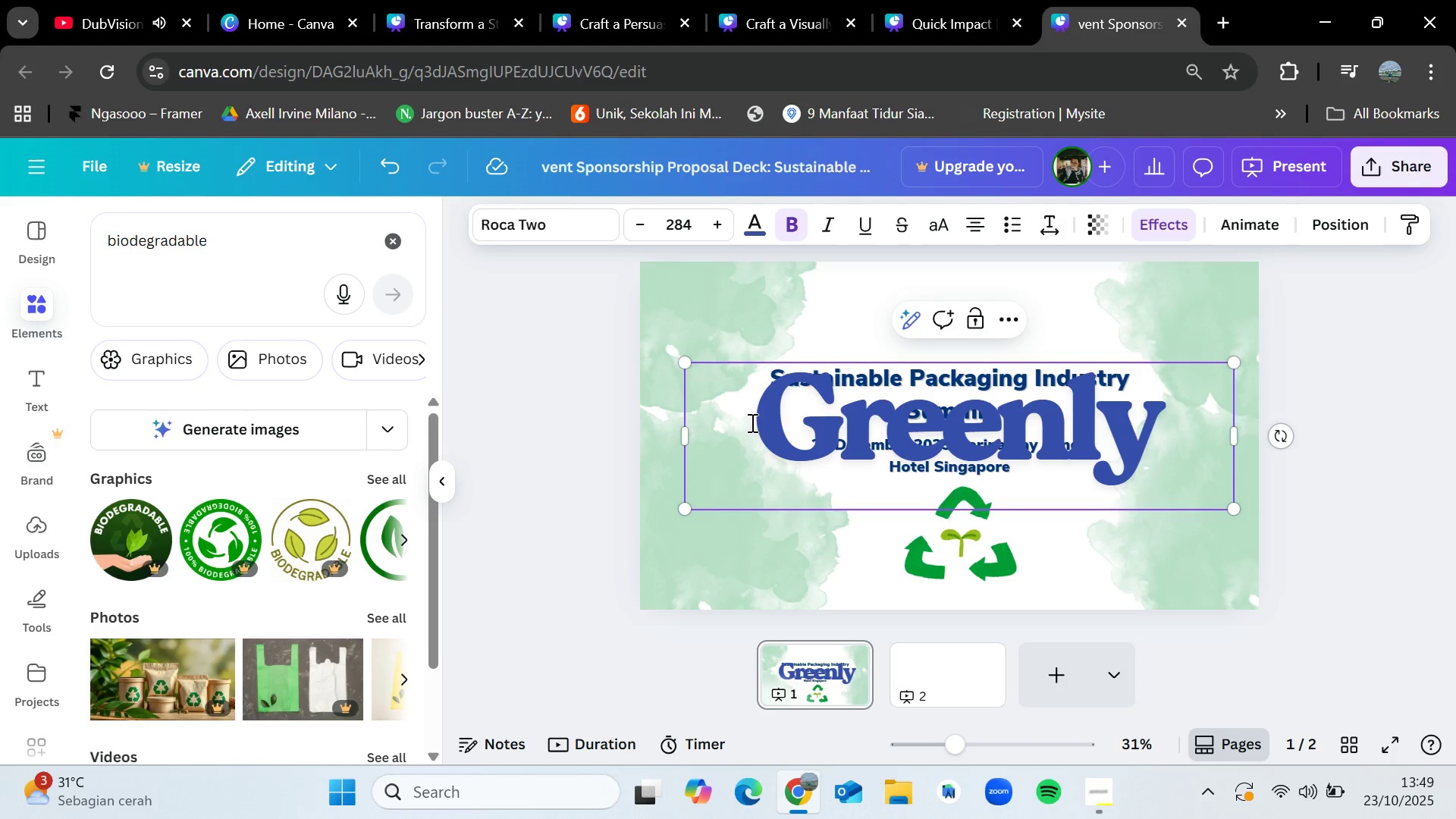 
left_click_drag(start_coordinate=[1240, 516], to_coordinate=[1026, 466])
 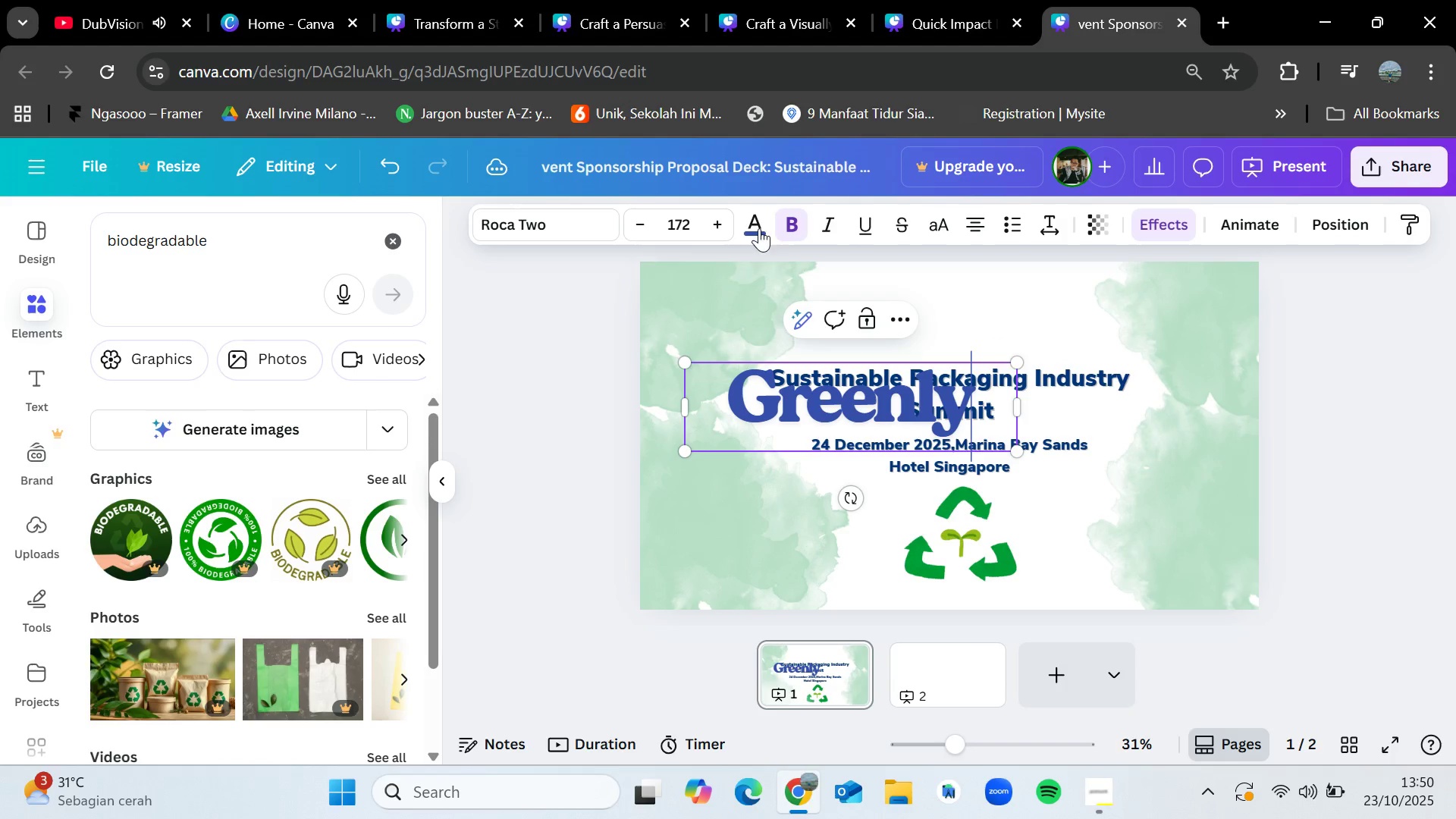 
left_click([756, 214])
 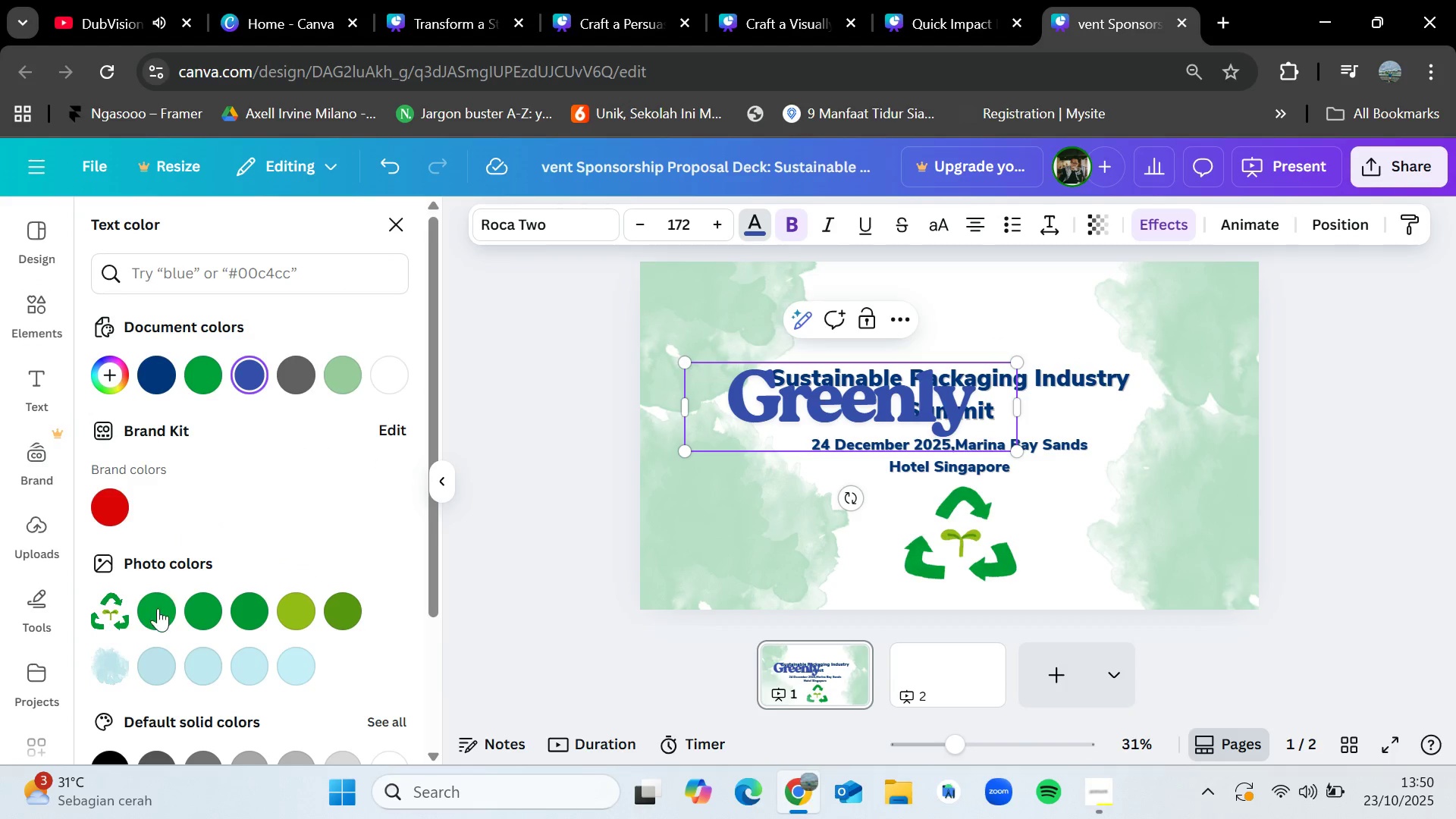 
left_click([156, 609])
 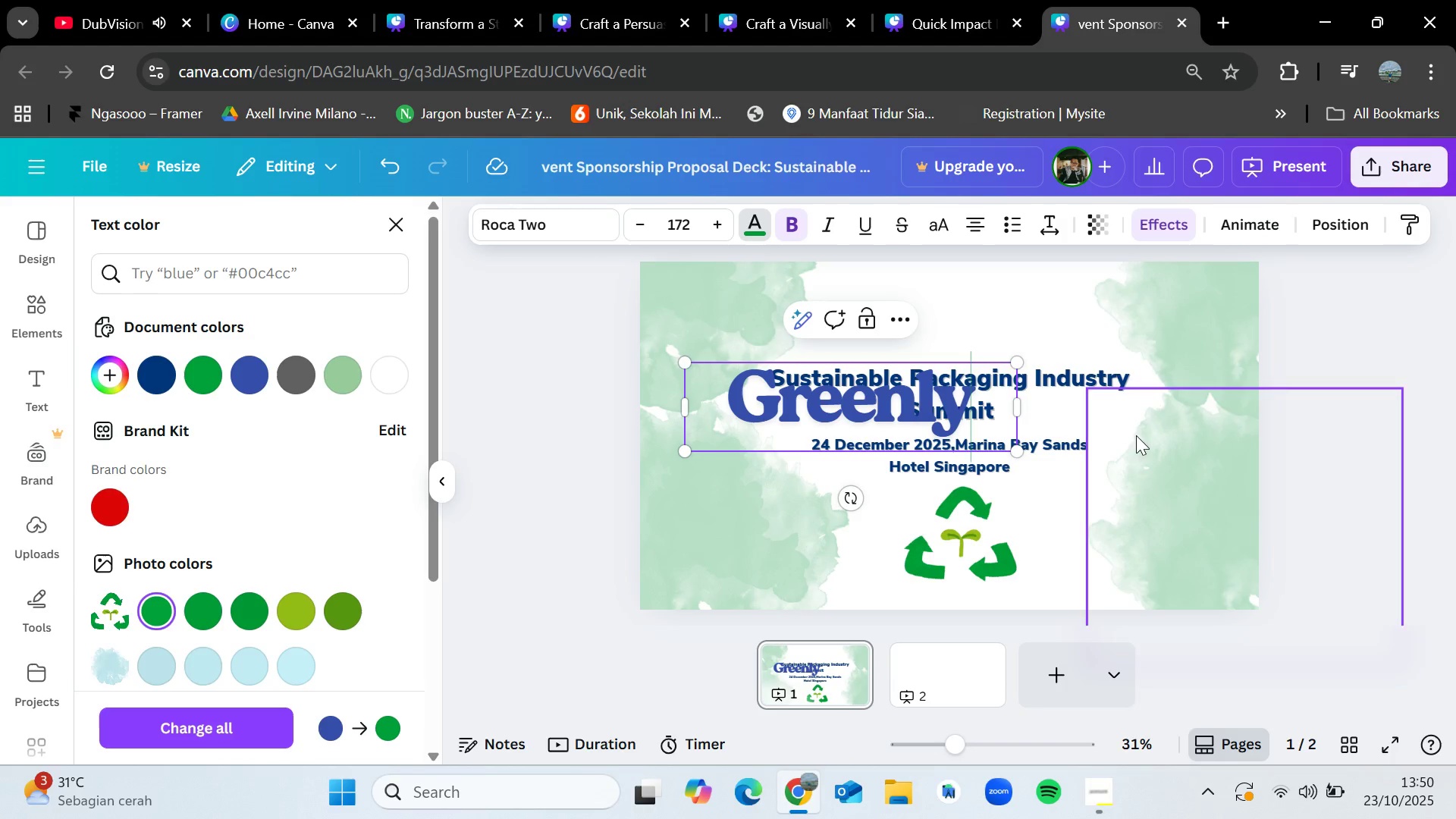 
left_click([1455, 375])
 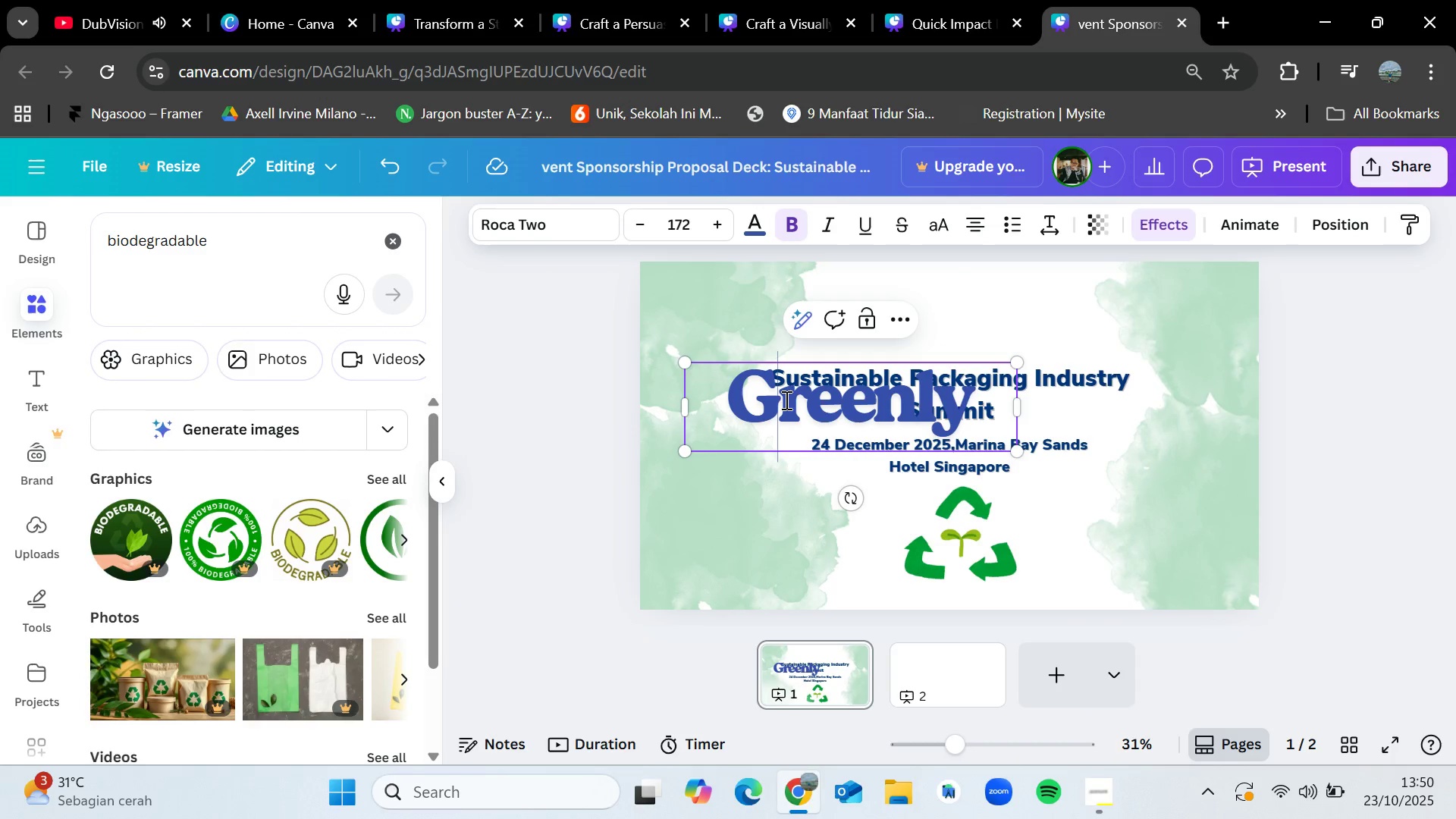 
double_click([796, 400])
 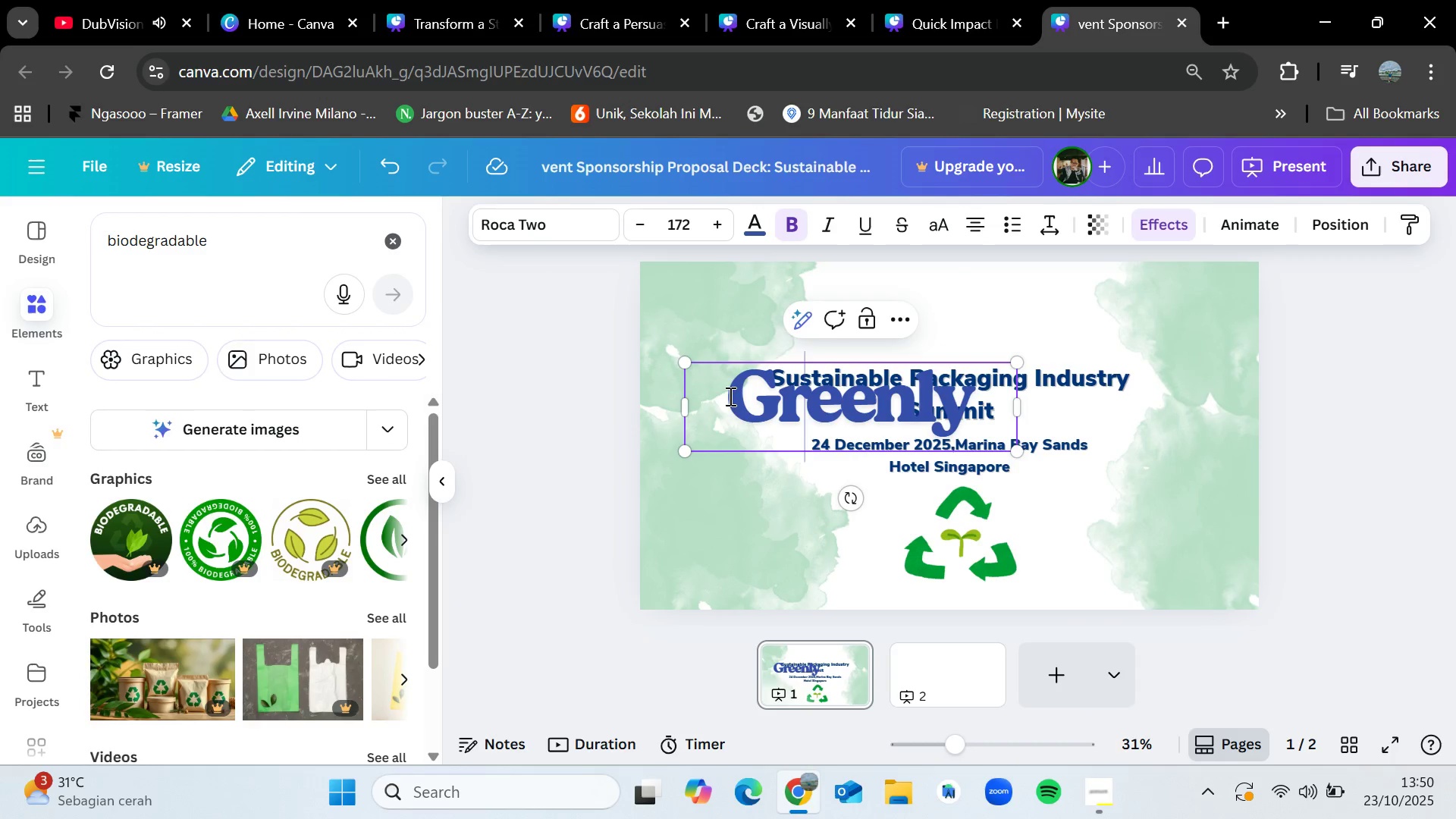 
left_click_drag(start_coordinate=[726, 396], to_coordinate=[998, 403])
 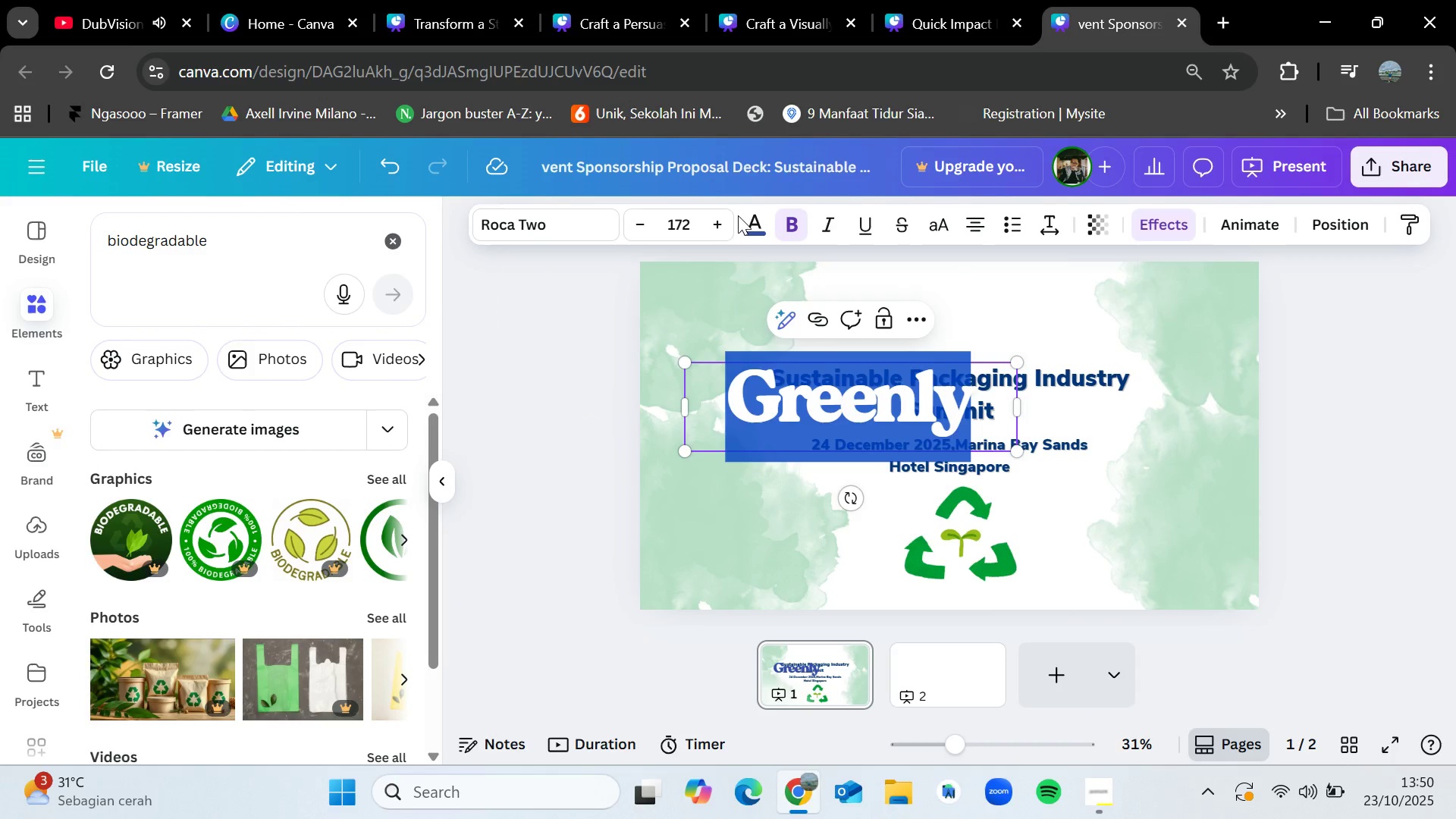 
double_click([748, 223])
 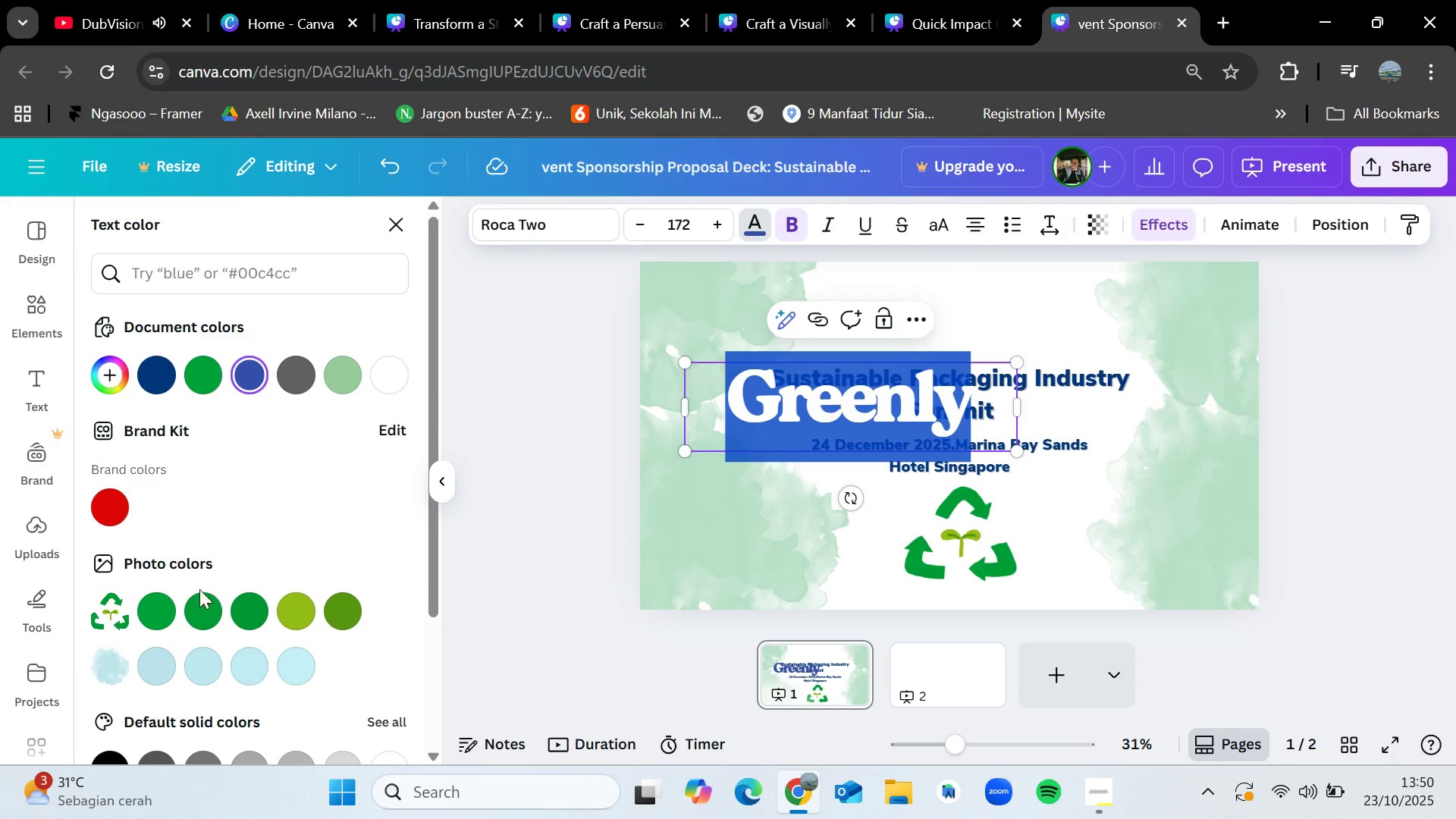 
left_click([134, 607])
 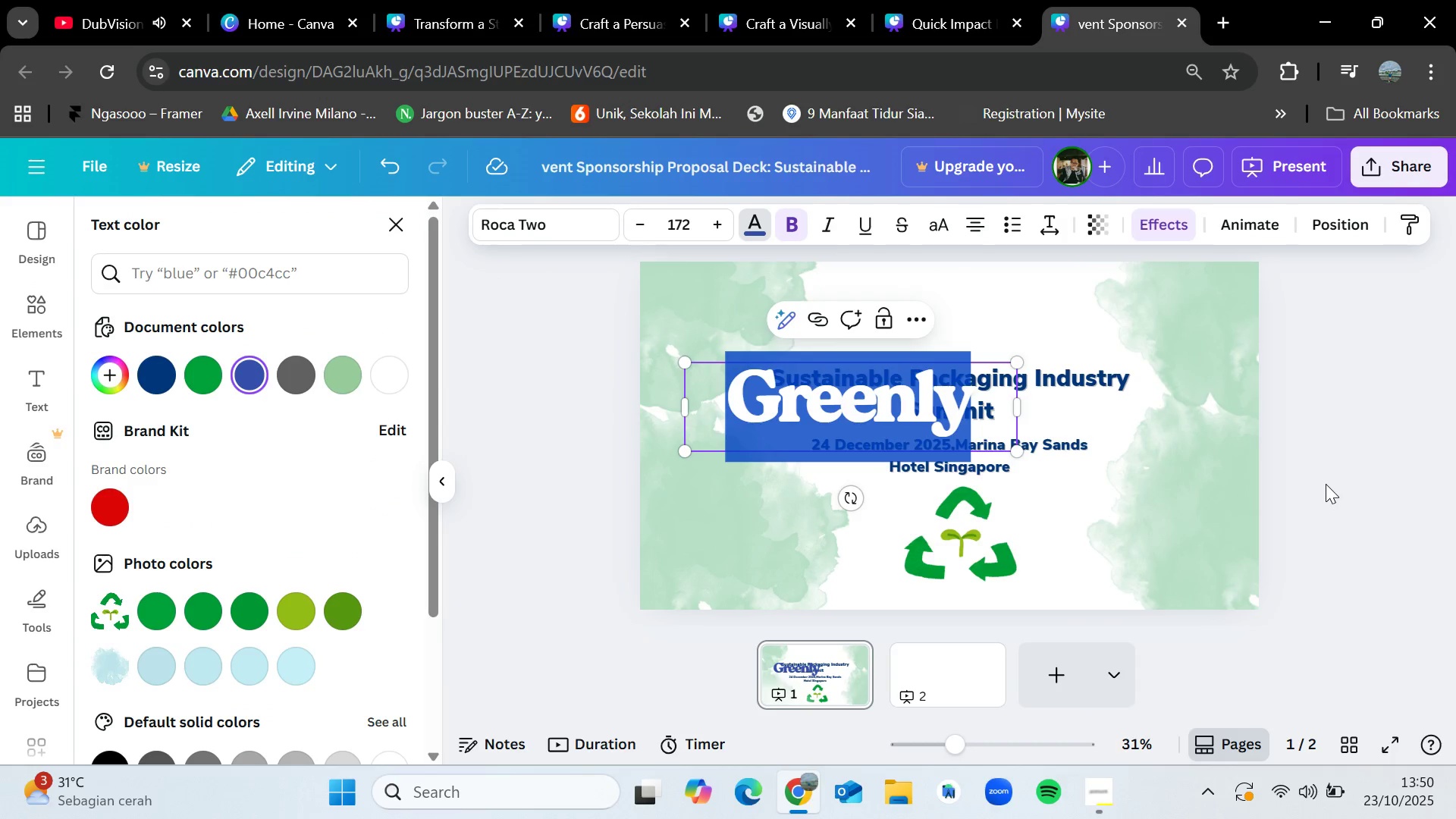 
double_click([1327, 484])
 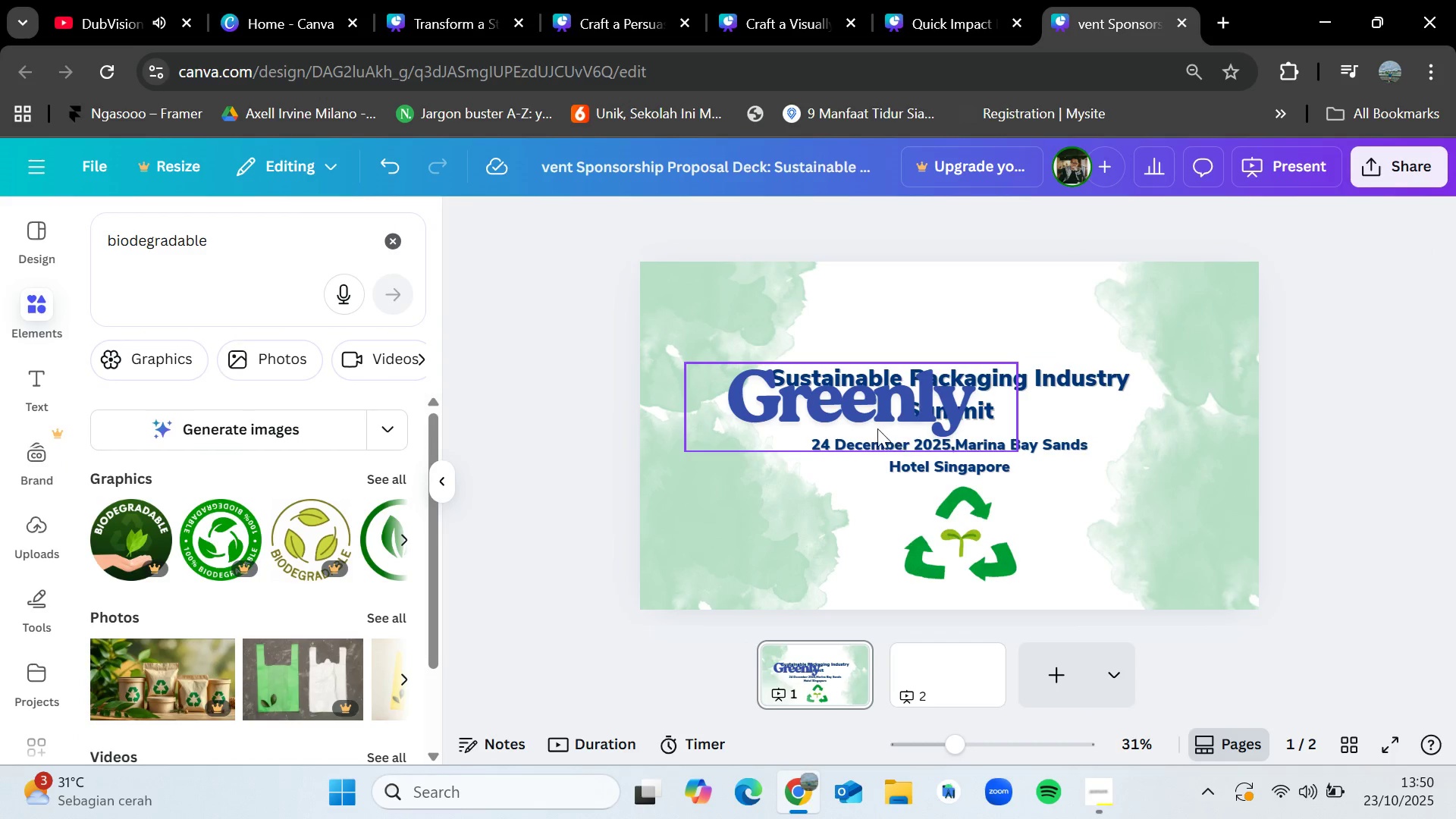 
left_click_drag(start_coordinate=[877, 413], to_coordinate=[990, 447])
 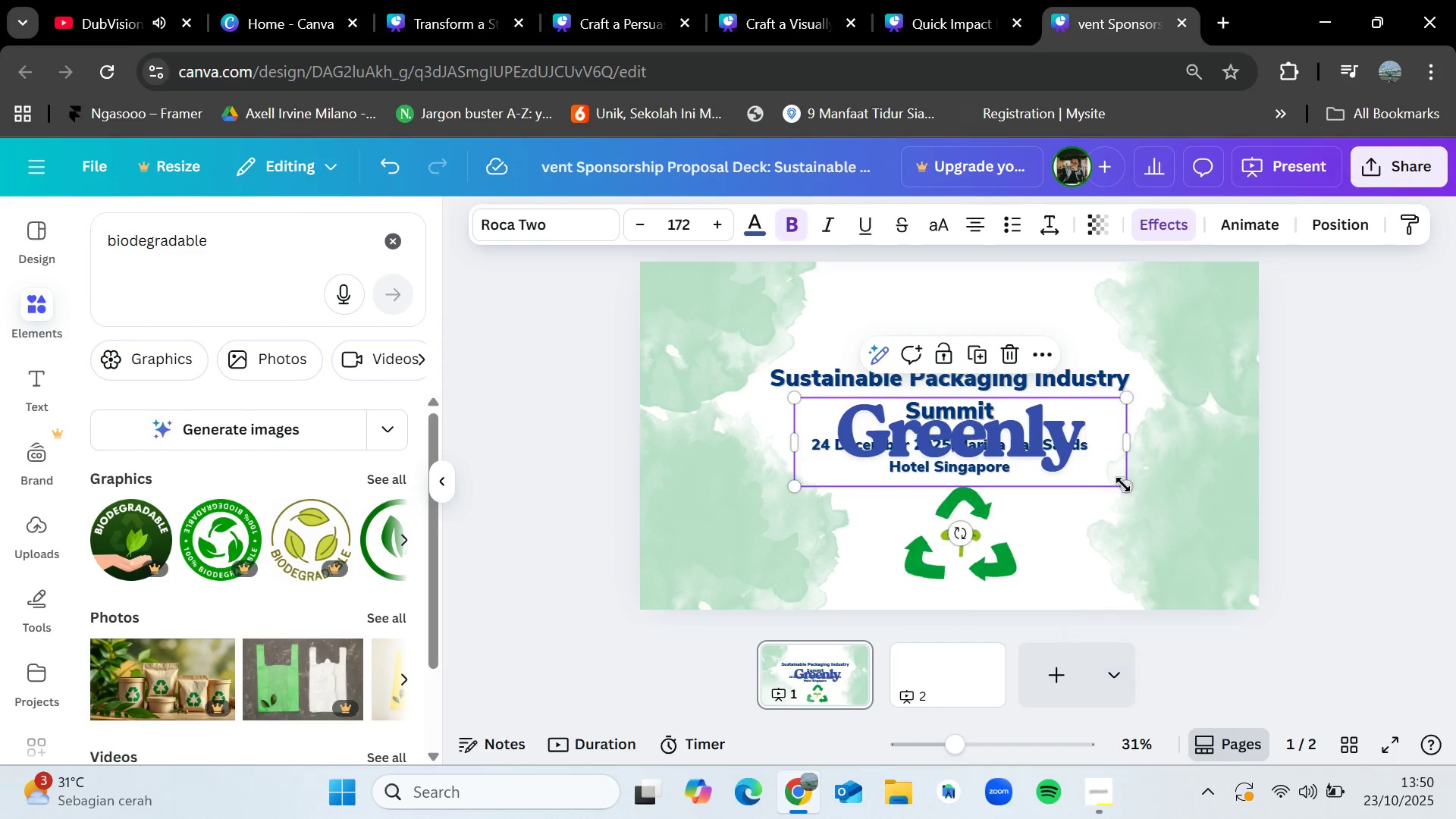 
left_click_drag(start_coordinate=[1127, 485], to_coordinate=[1028, 432])
 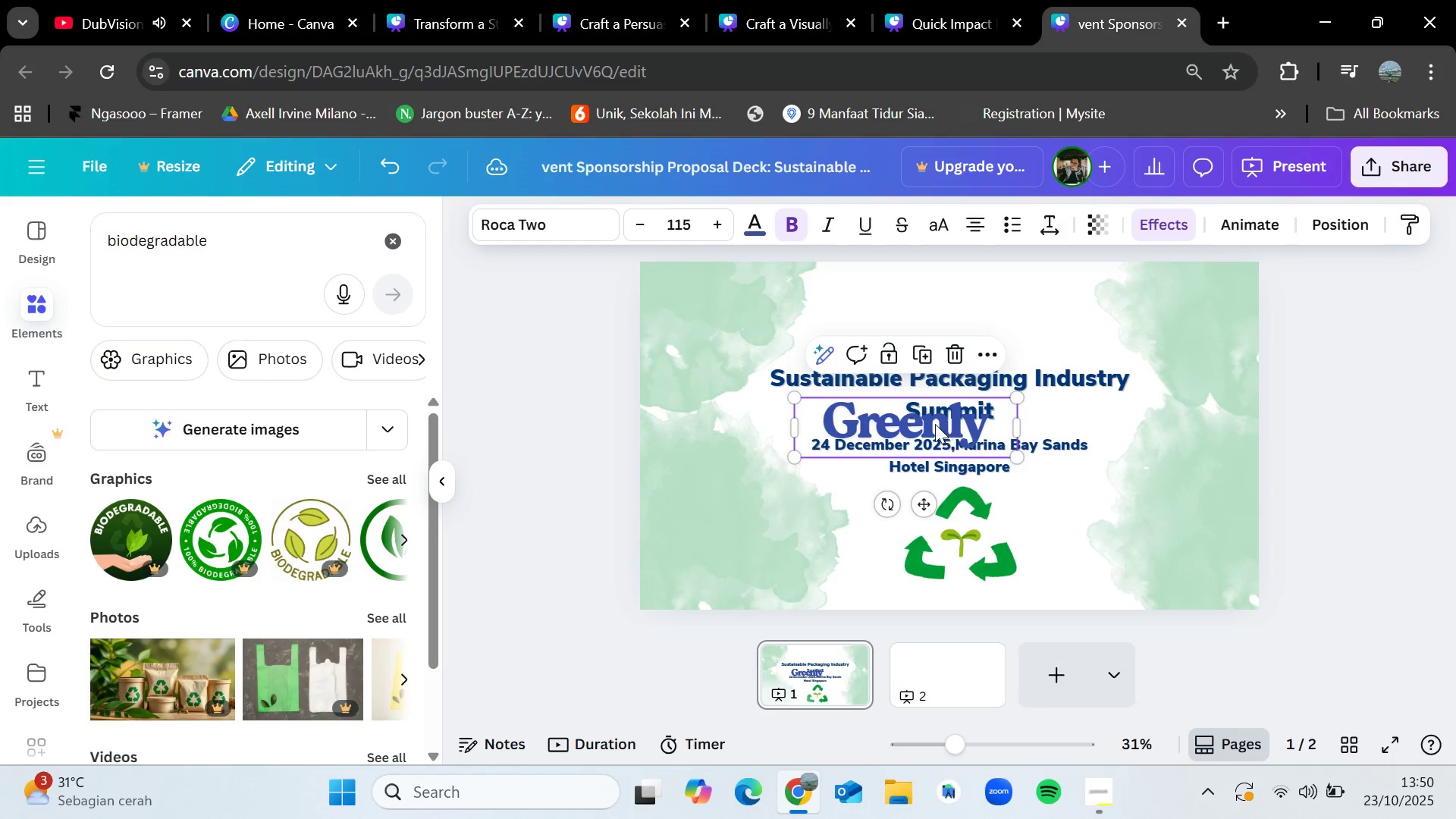 
left_click_drag(start_coordinate=[935, 424], to_coordinate=[991, 510])
 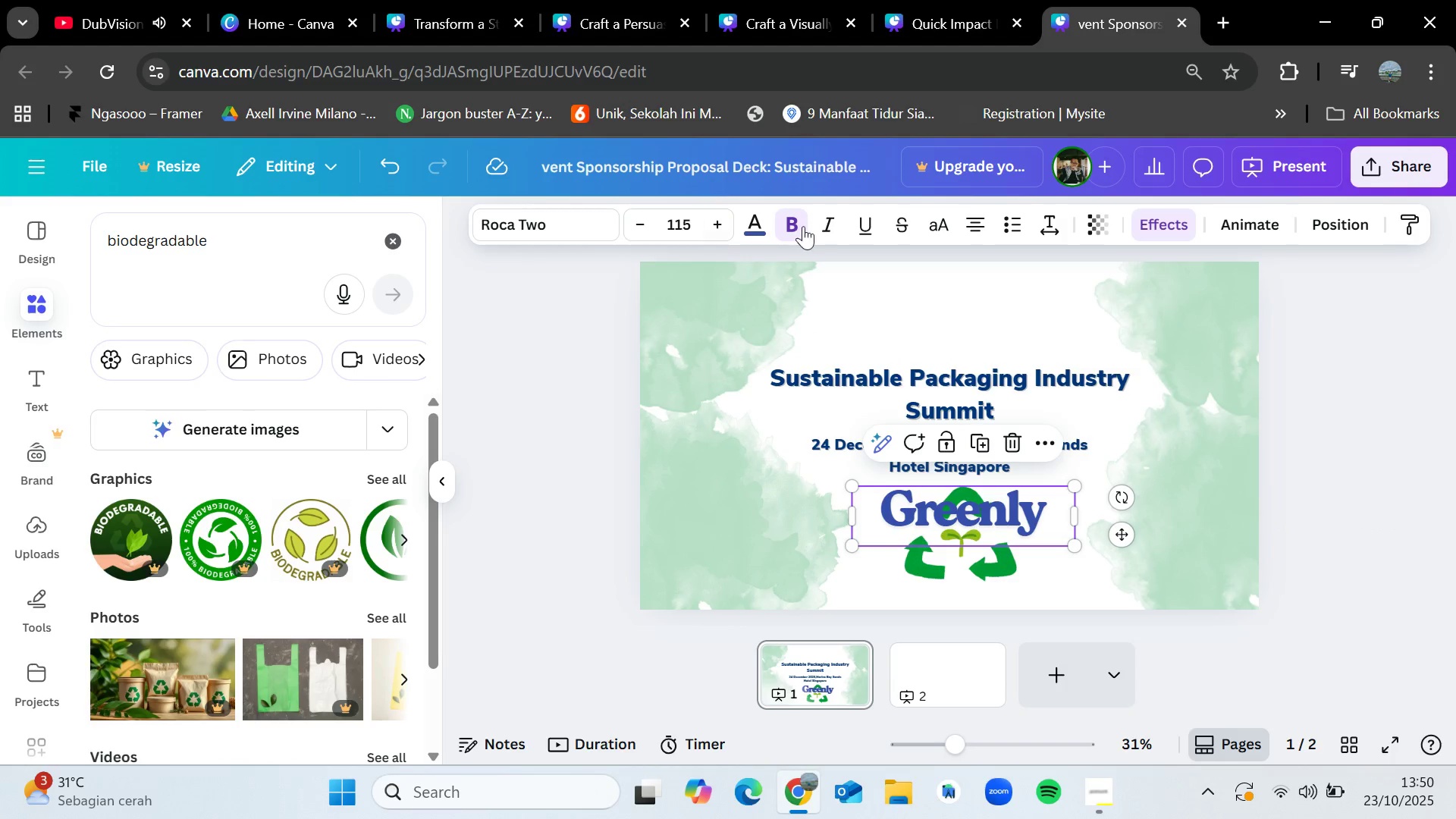 
left_click([761, 226])
 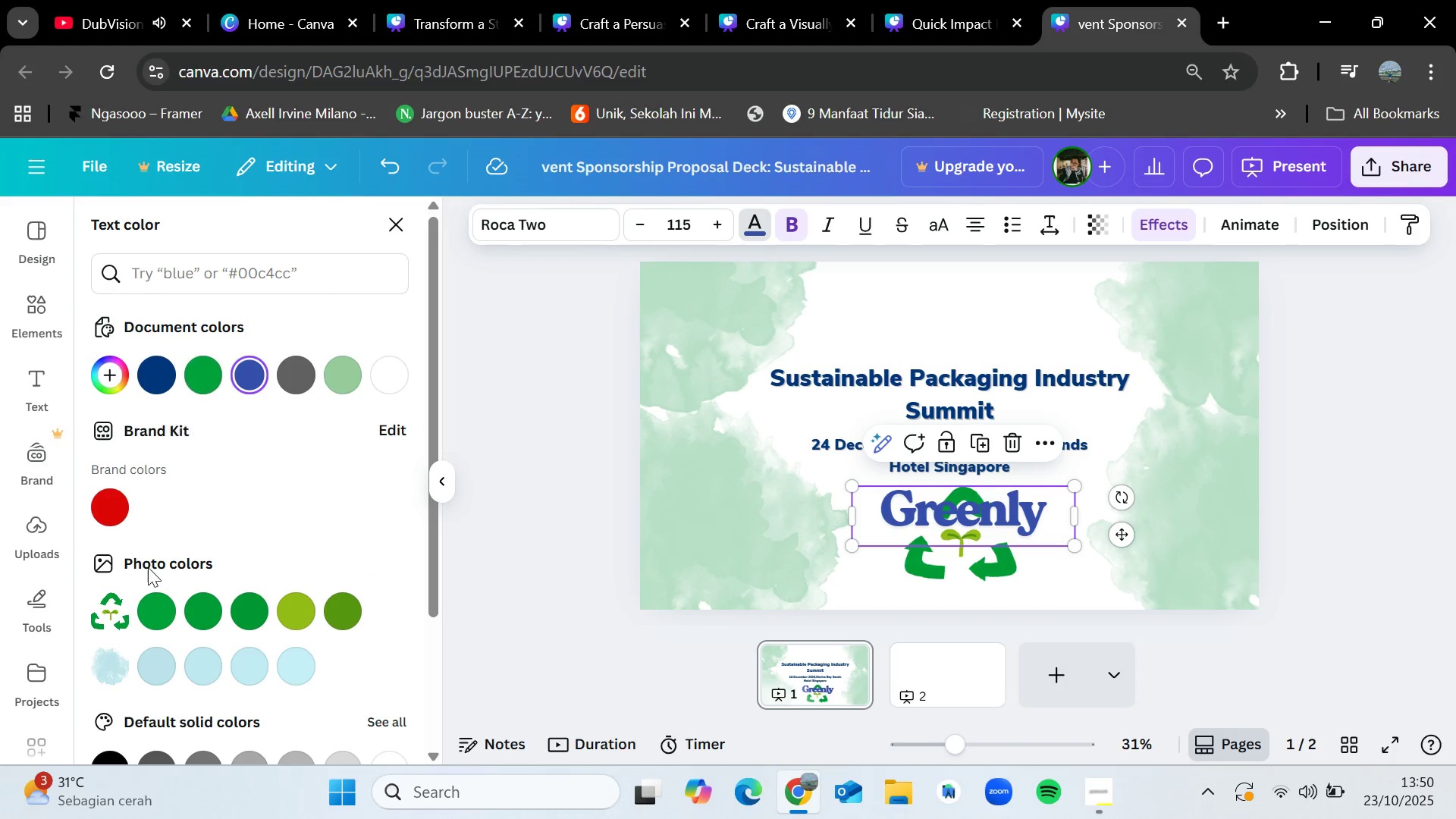 
left_click([156, 606])
 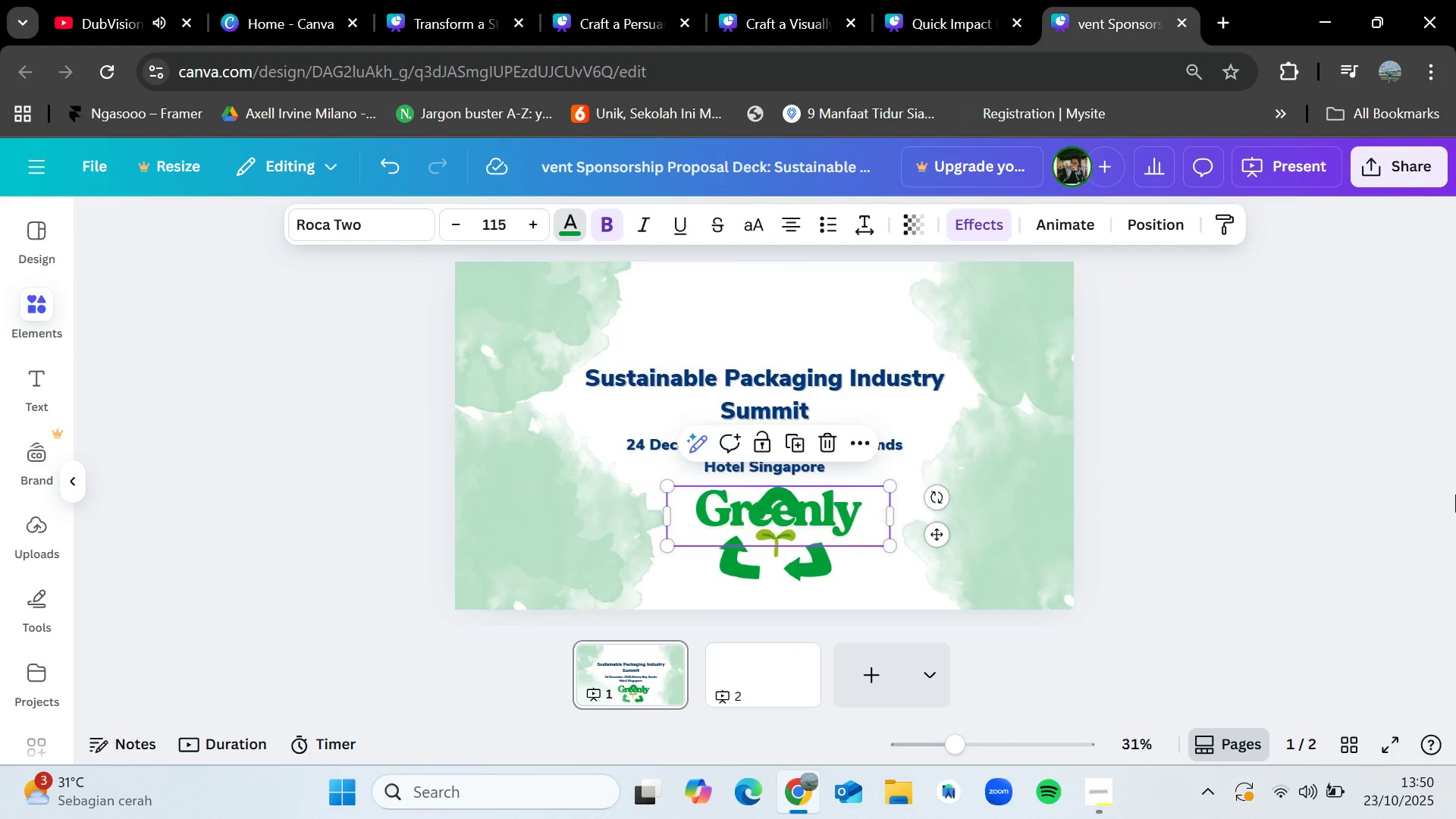 
double_click([1455, 494])
 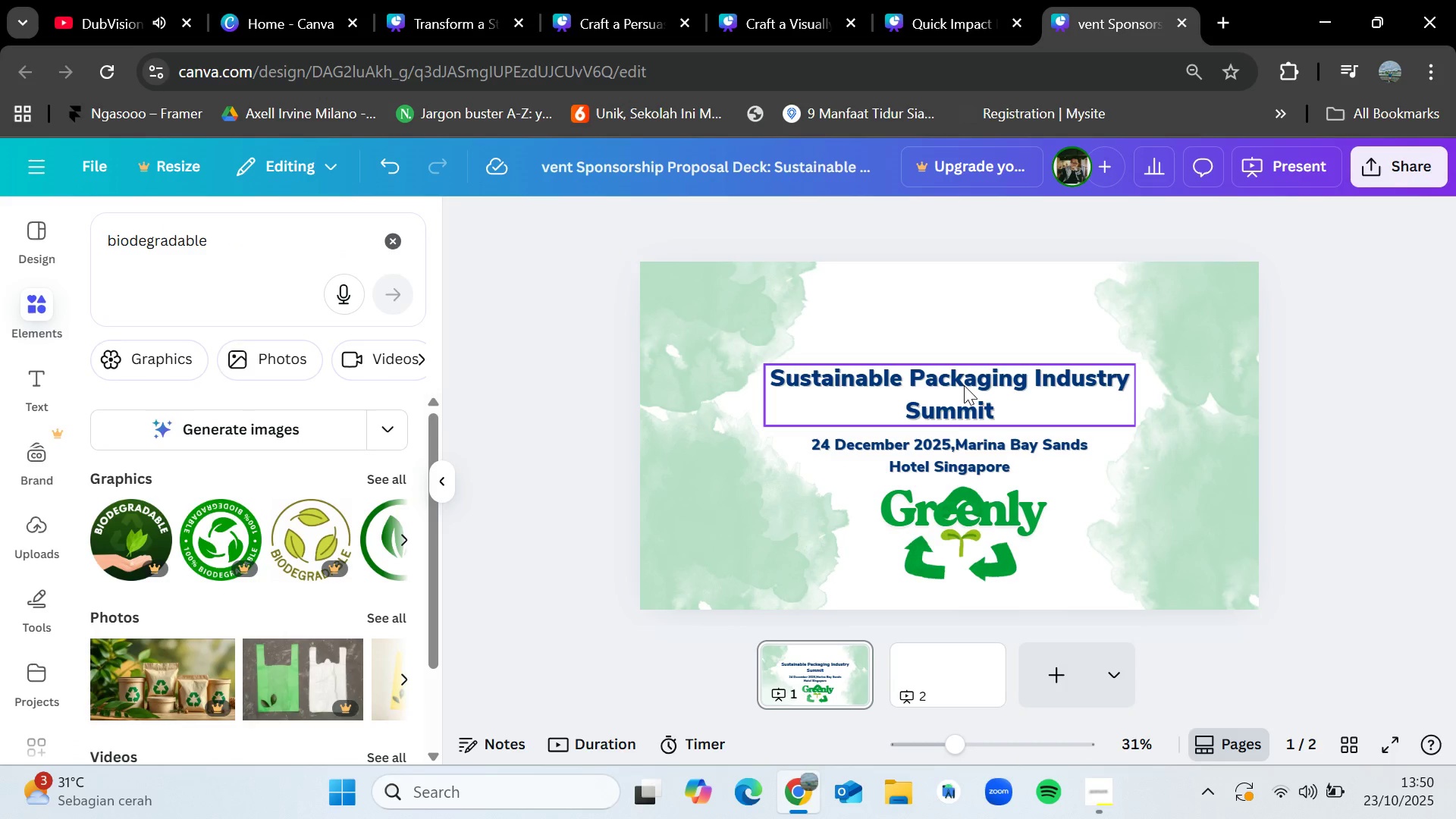 
left_click_drag(start_coordinate=[965, 383], to_coordinate=[968, 350])
 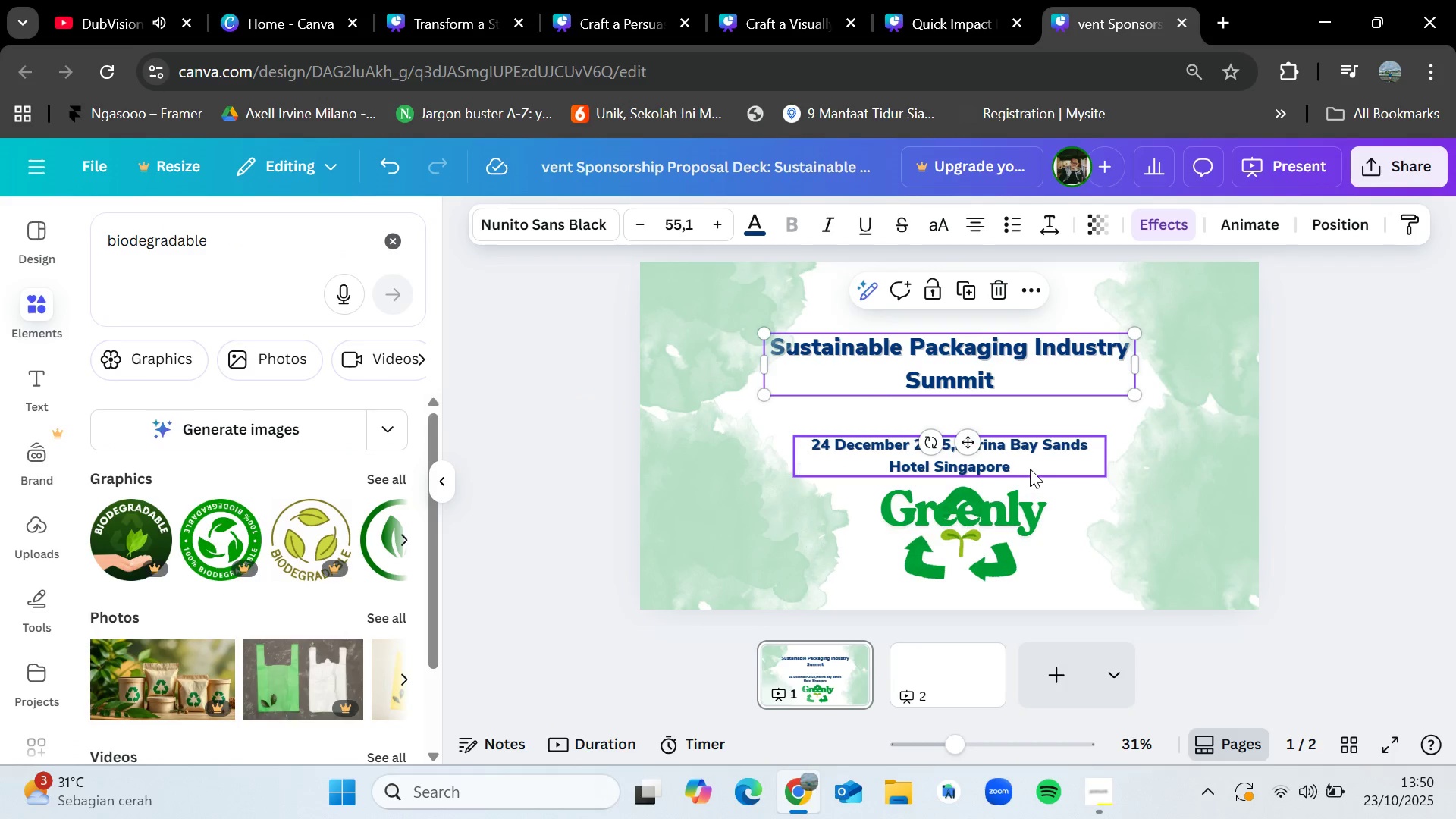 
left_click_drag(start_coordinate=[1030, 463], to_coordinate=[1031, 437])
 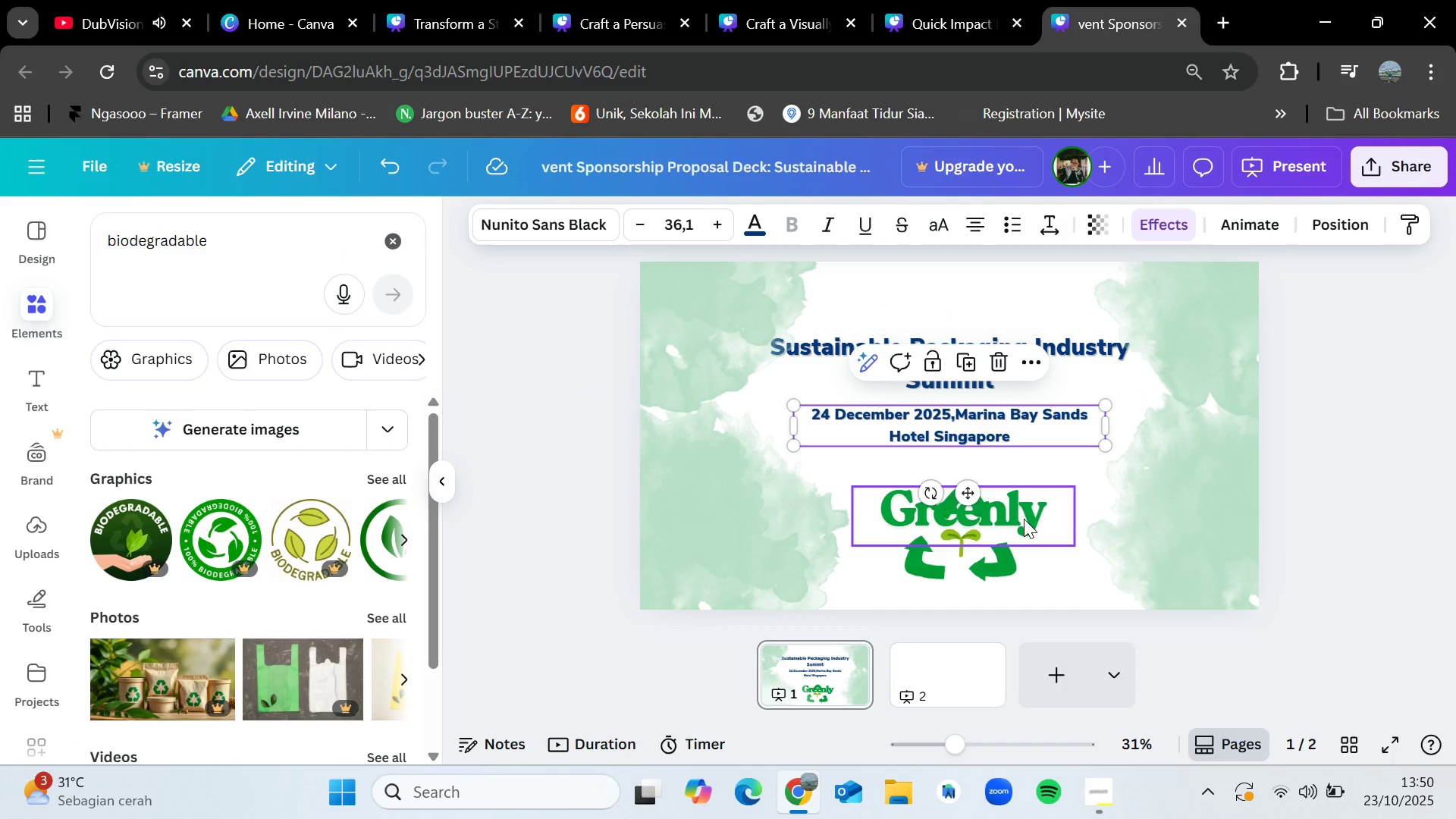 
left_click_drag(start_coordinate=[1024, 519], to_coordinate=[1023, 479])
 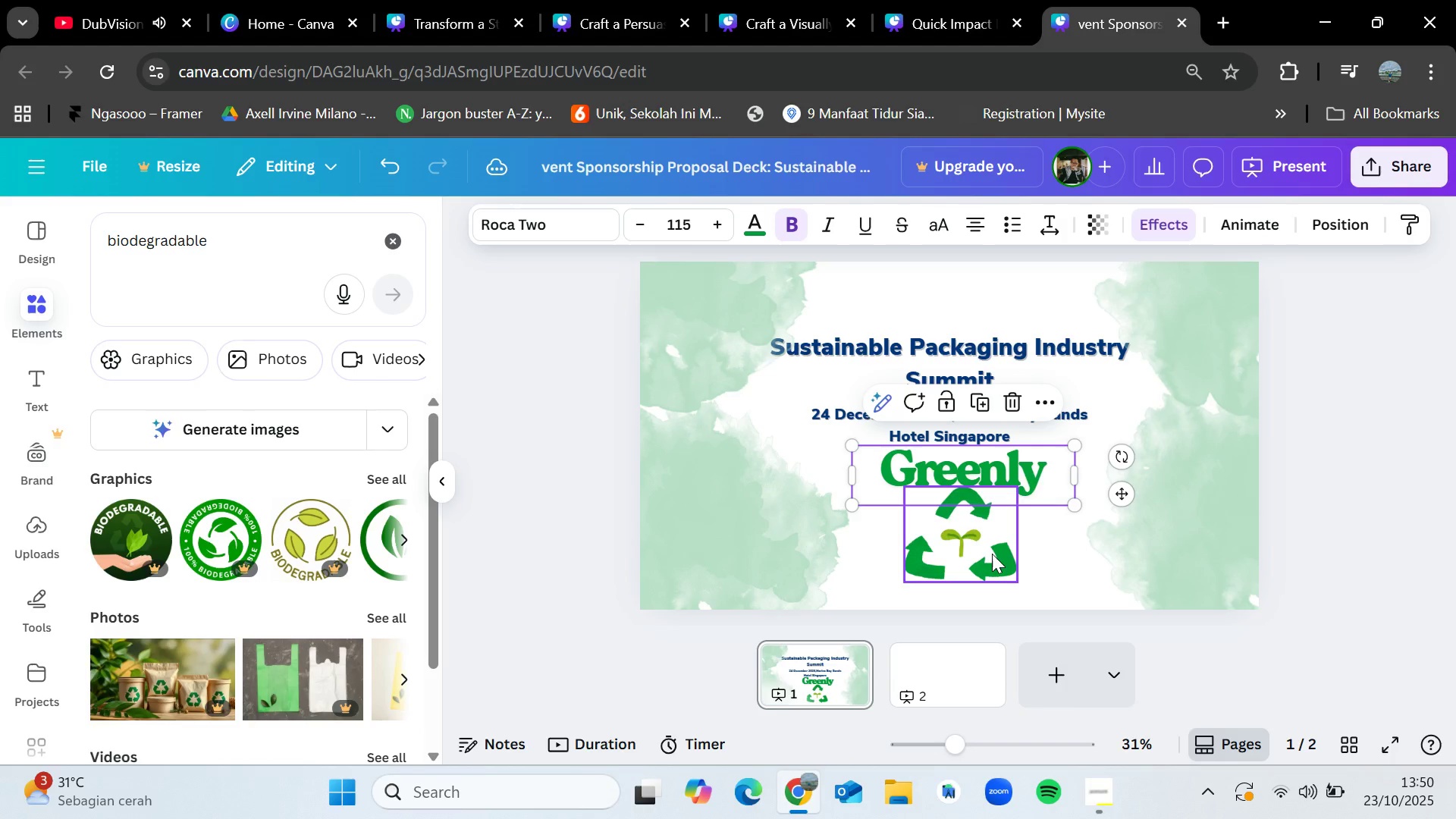 
left_click([991, 554])
 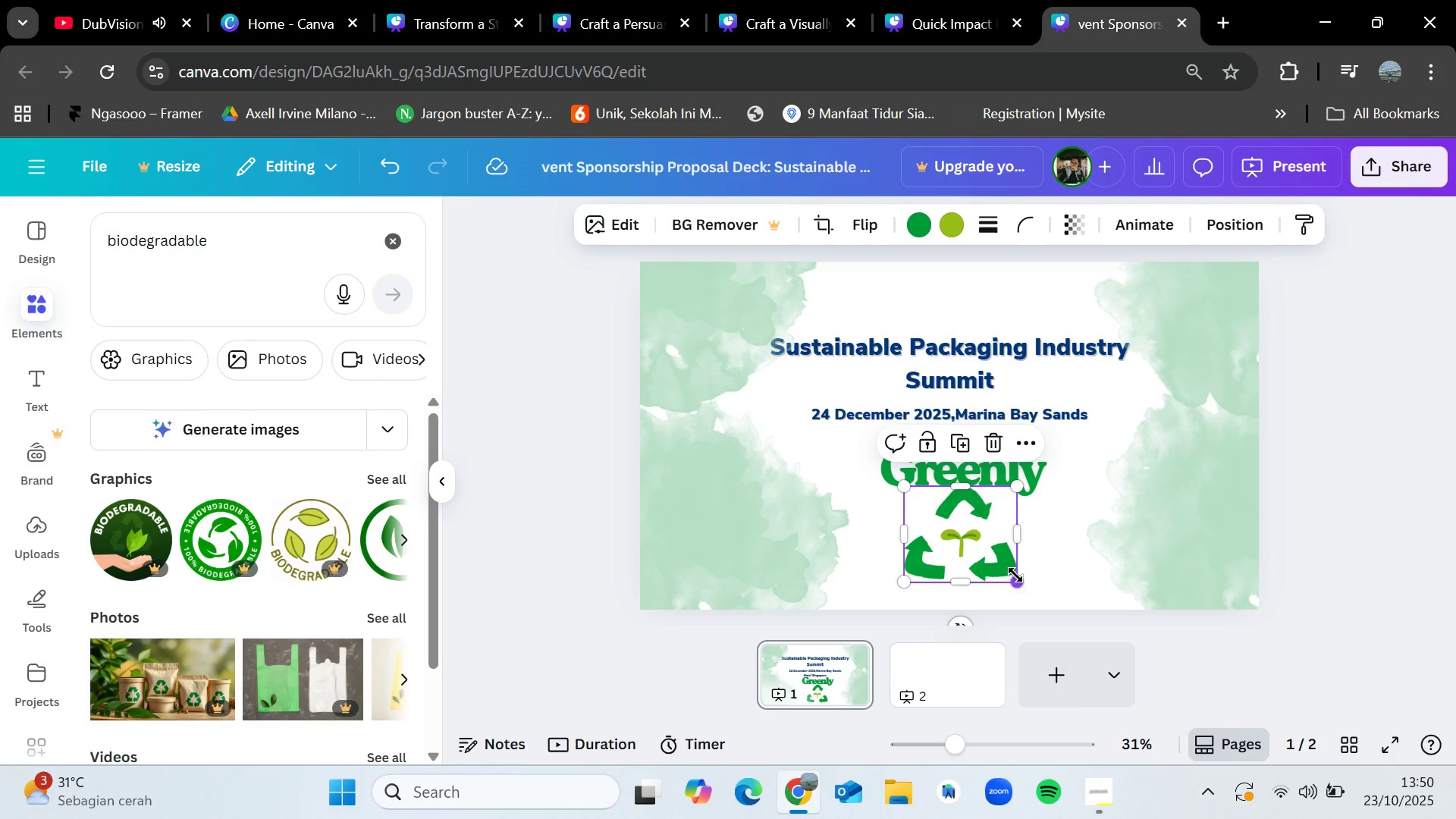 
left_click_drag(start_coordinate=[1018, 576], to_coordinate=[967, 541])
 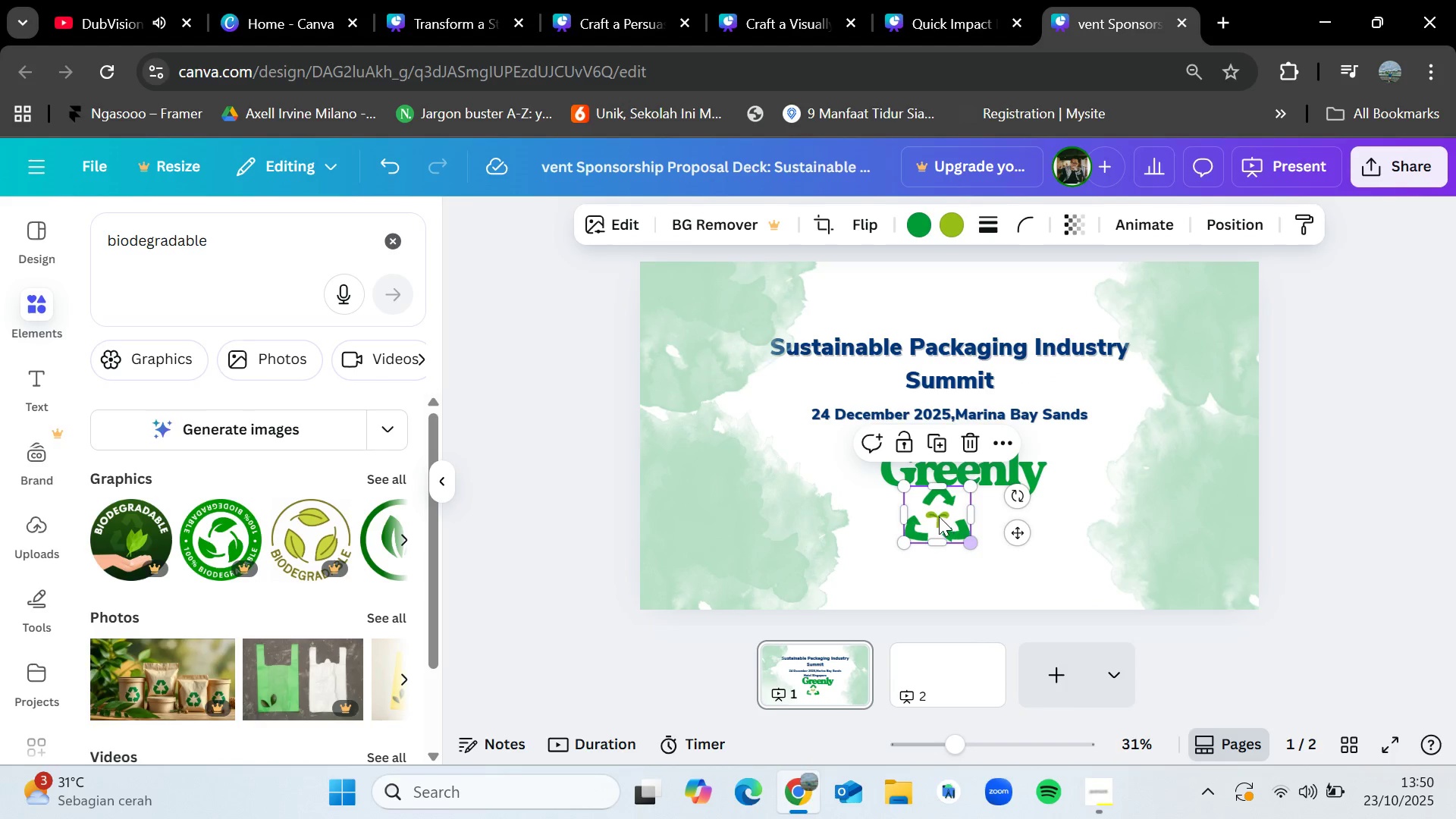 
left_click_drag(start_coordinate=[939, 516], to_coordinate=[996, 544])
 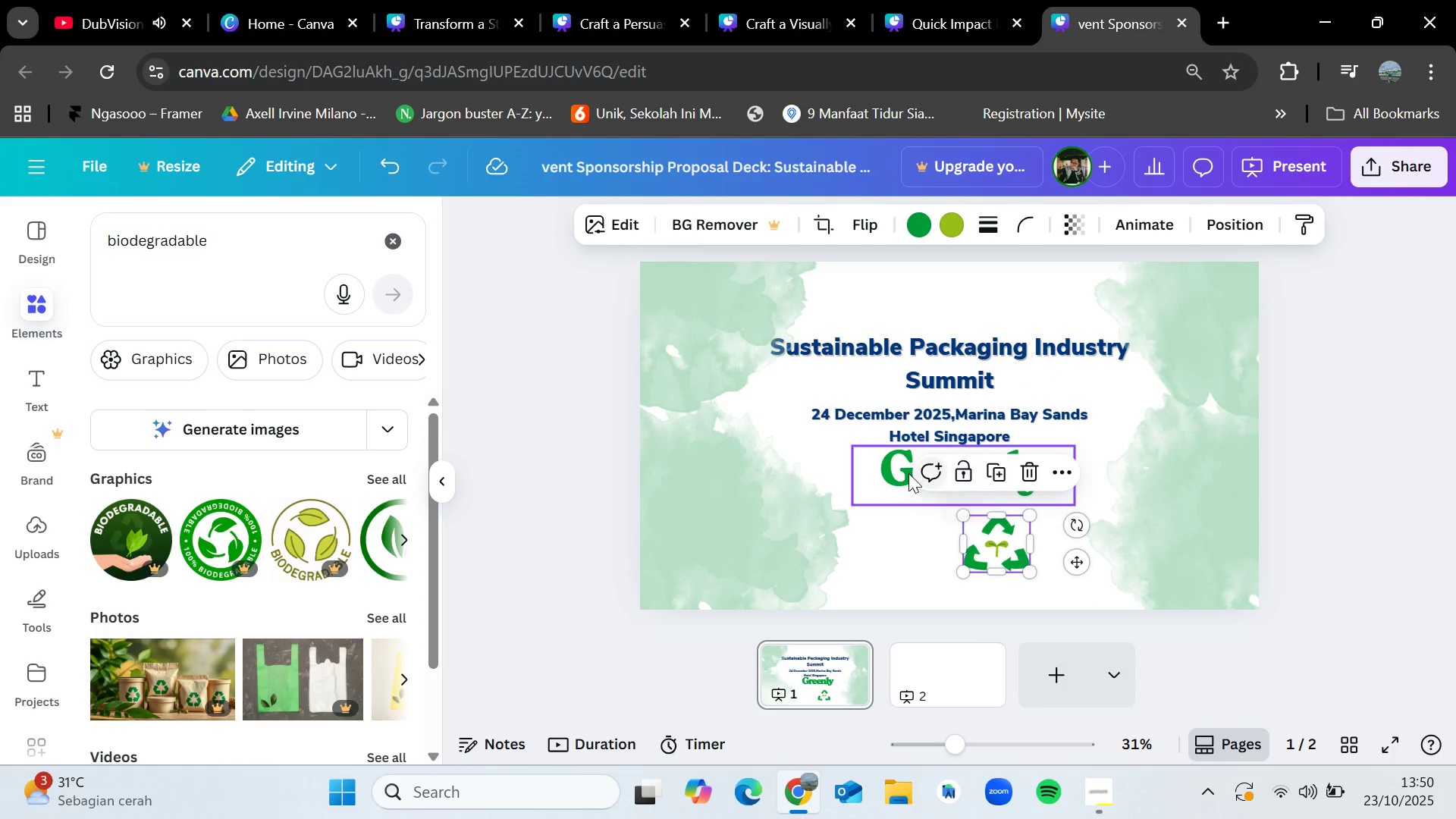 
left_click_drag(start_coordinate=[898, 472], to_coordinate=[887, 493])
 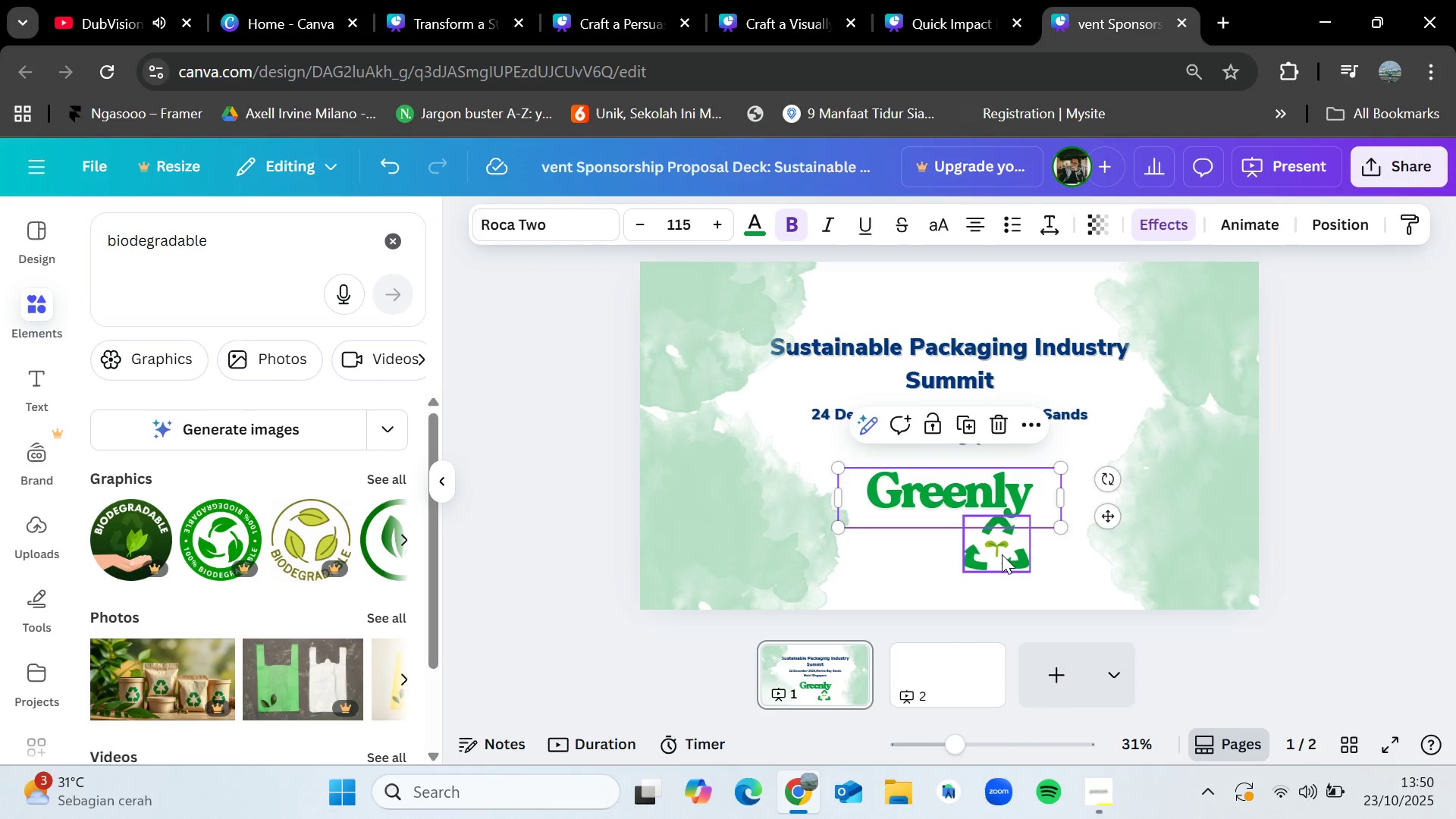 
left_click_drag(start_coordinate=[1002, 554], to_coordinate=[1068, 506])
 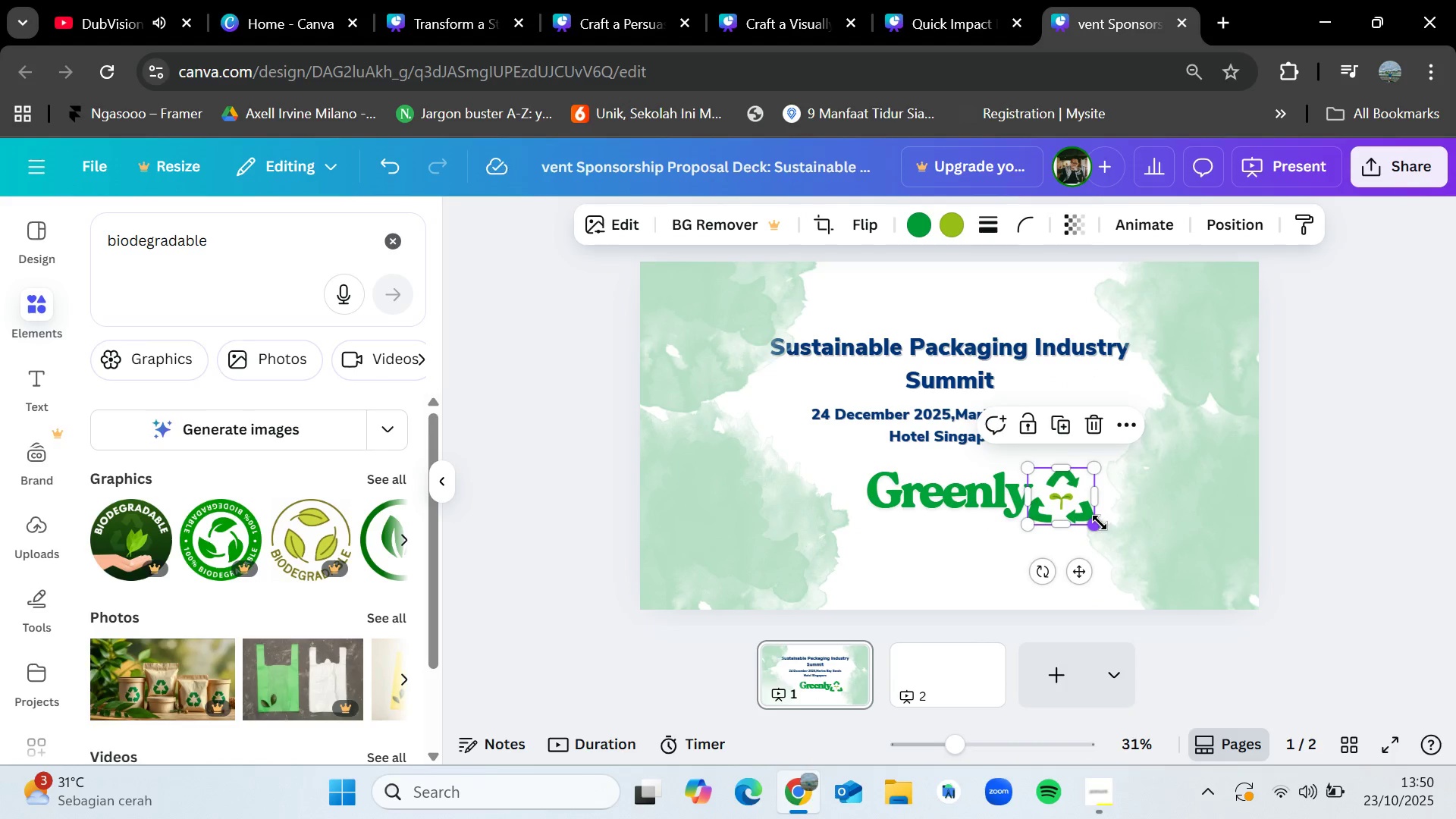 
left_click_drag(start_coordinate=[1097, 525], to_coordinate=[1080, 510])
 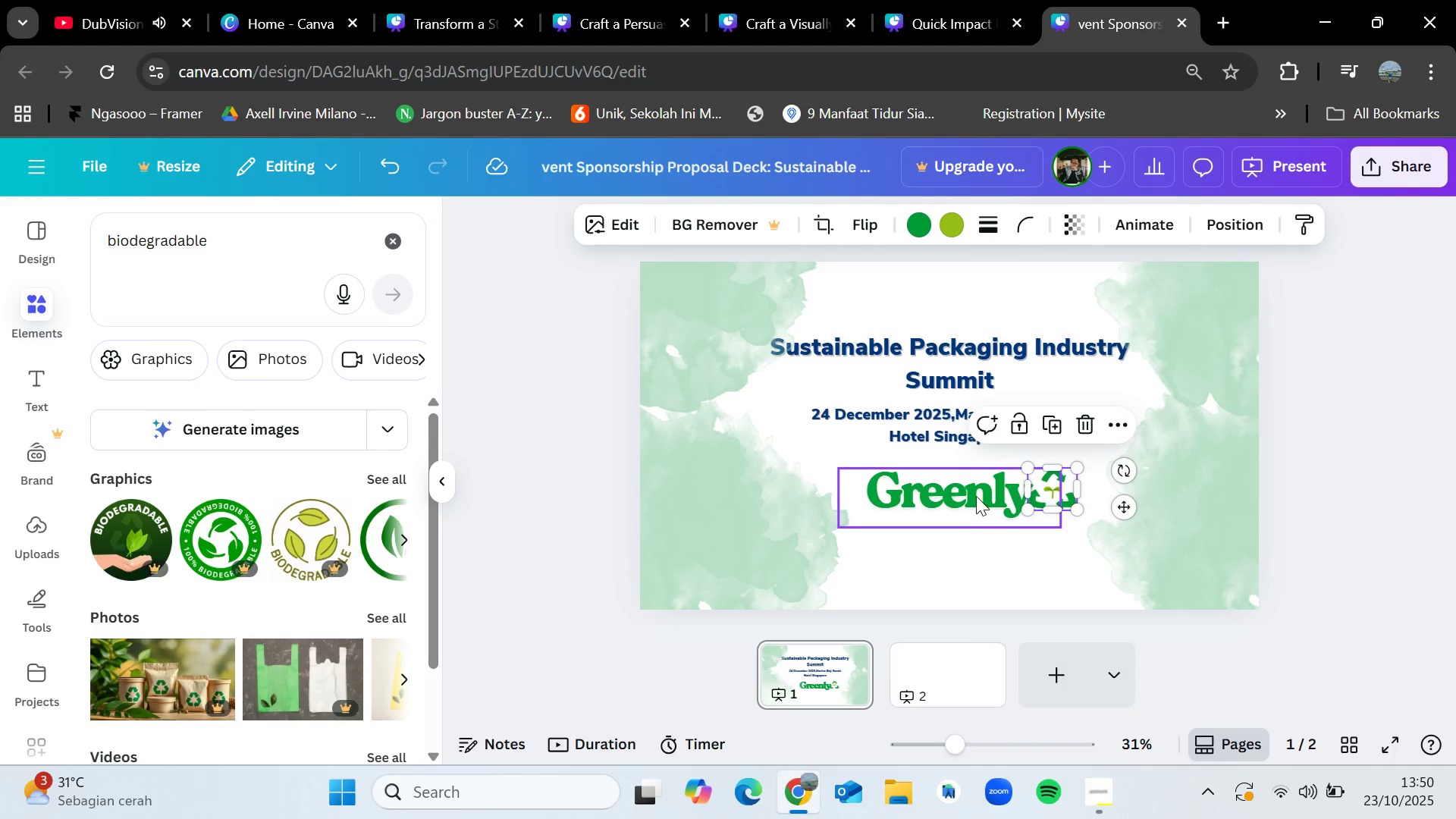 
left_click_drag(start_coordinate=[974, 495], to_coordinate=[962, 490])
 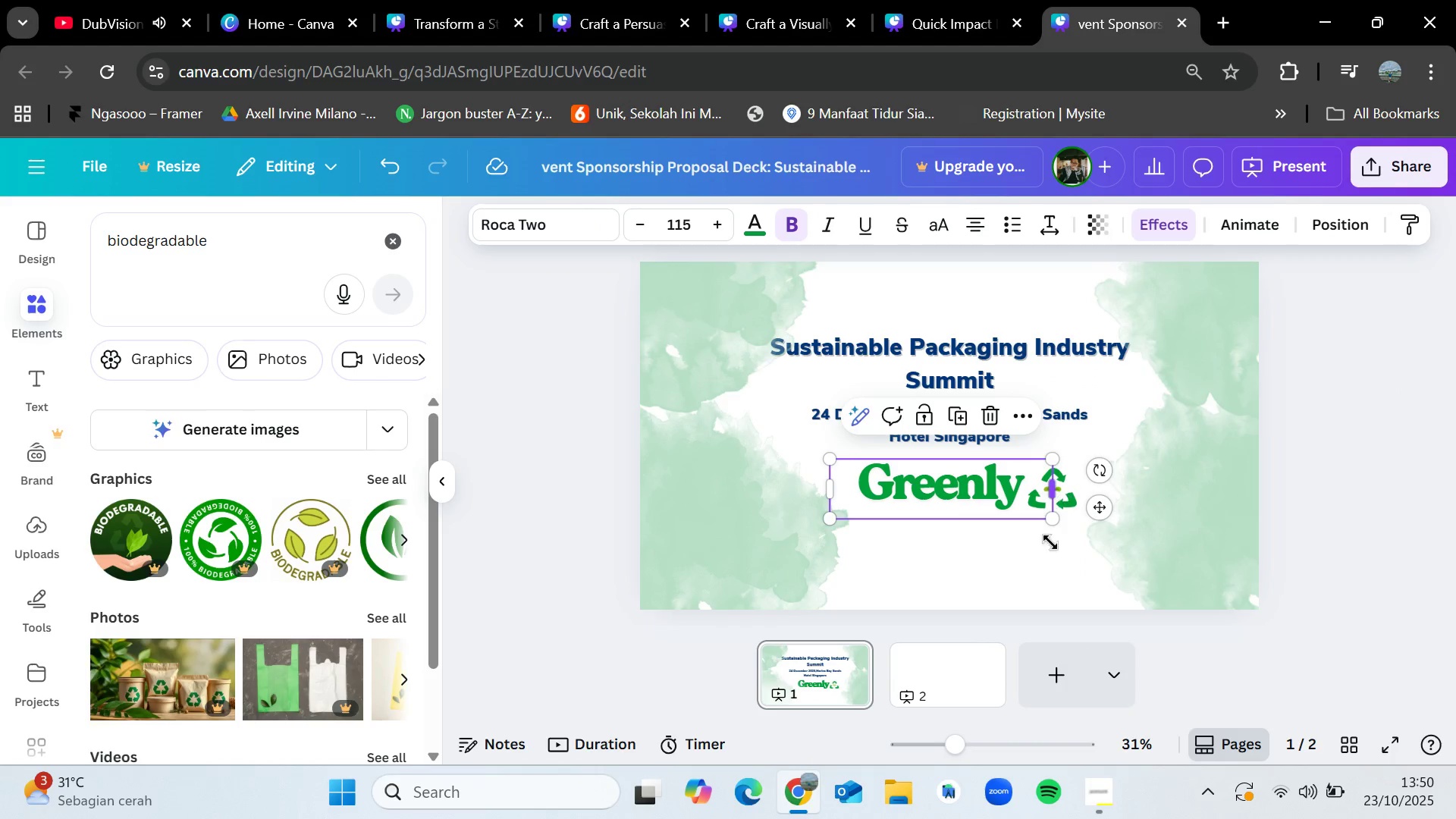 
left_click([1037, 570])
 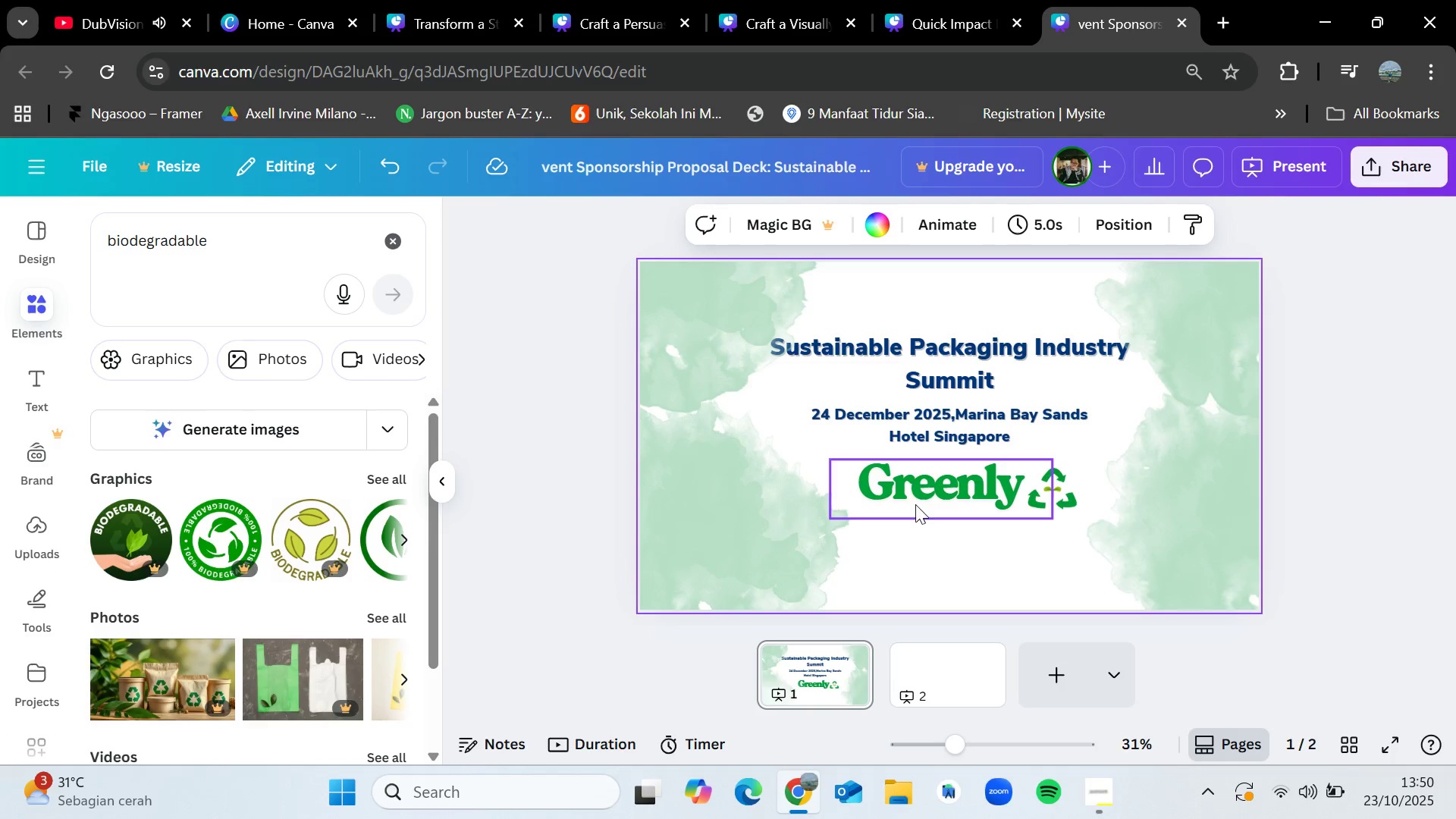 
left_click_drag(start_coordinate=[928, 493], to_coordinate=[928, 500])
 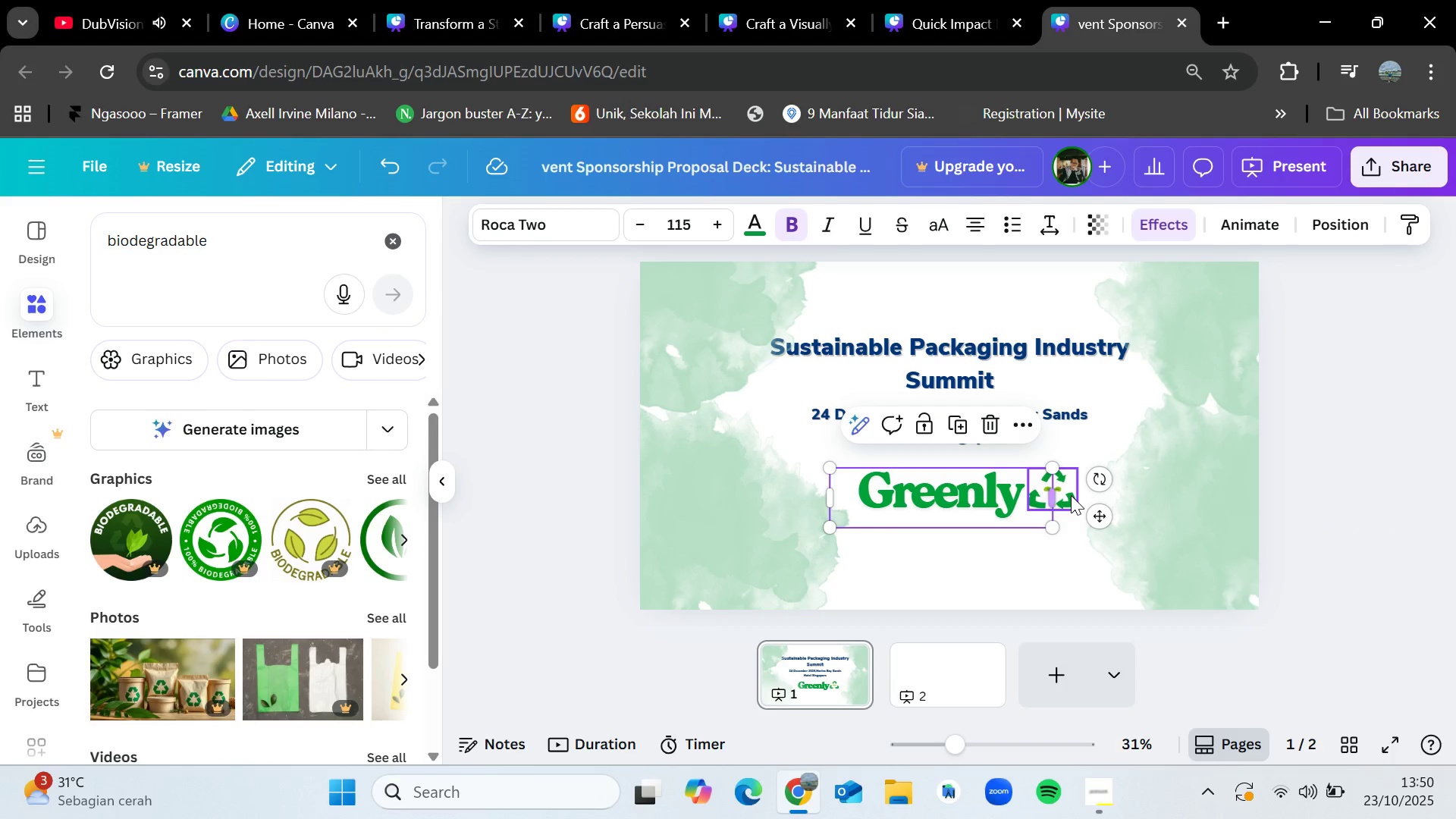 
left_click_drag(start_coordinate=[1071, 495], to_coordinate=[1070, 500])
 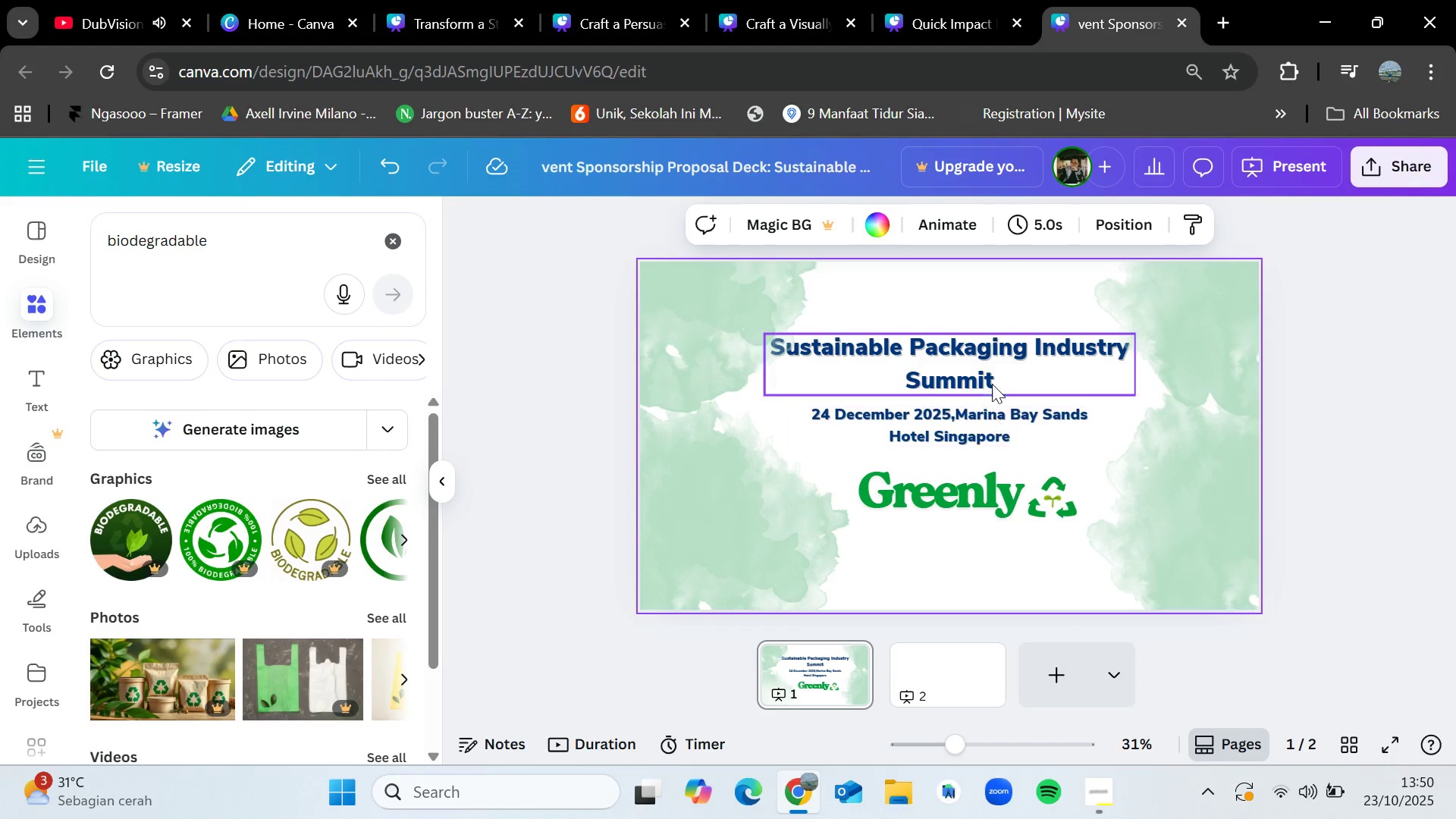 
left_click_drag(start_coordinate=[997, 355], to_coordinate=[1001, 355])
 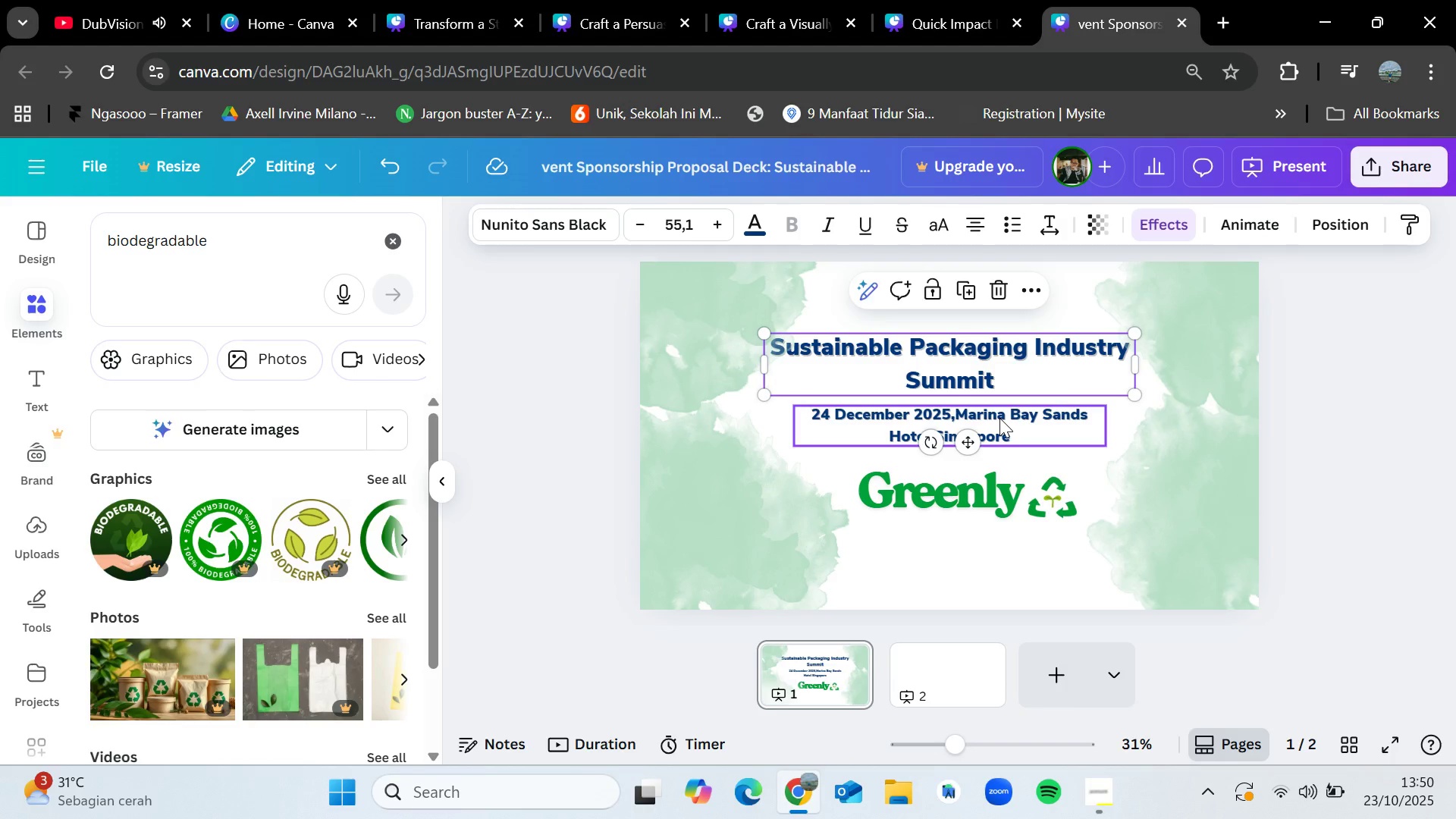 
left_click_drag(start_coordinate=[999, 418], to_coordinate=[1005, 418])
 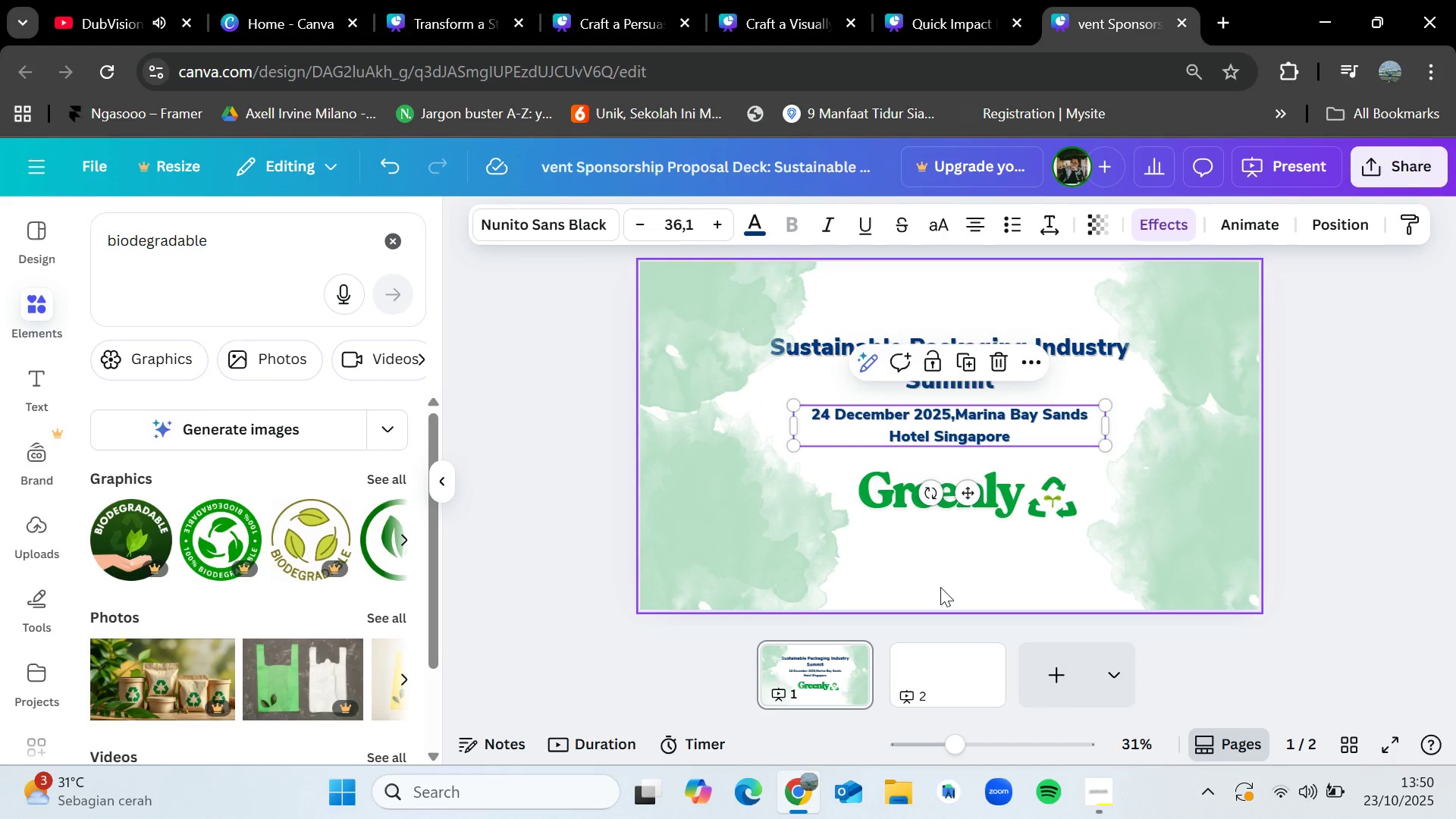 
left_click([940, 587])
 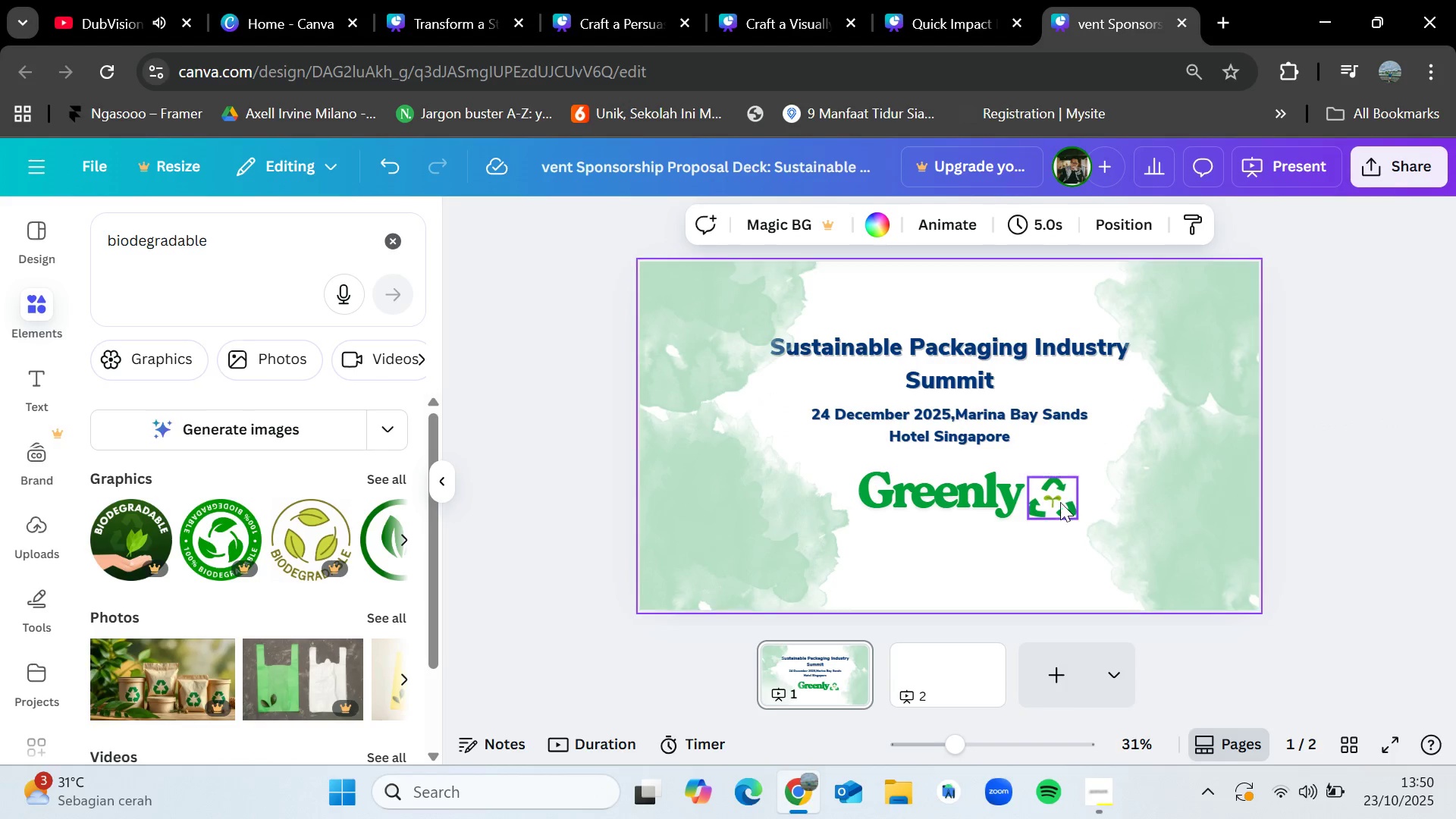 
left_click_drag(start_coordinate=[1060, 499], to_coordinate=[1060, 495])
 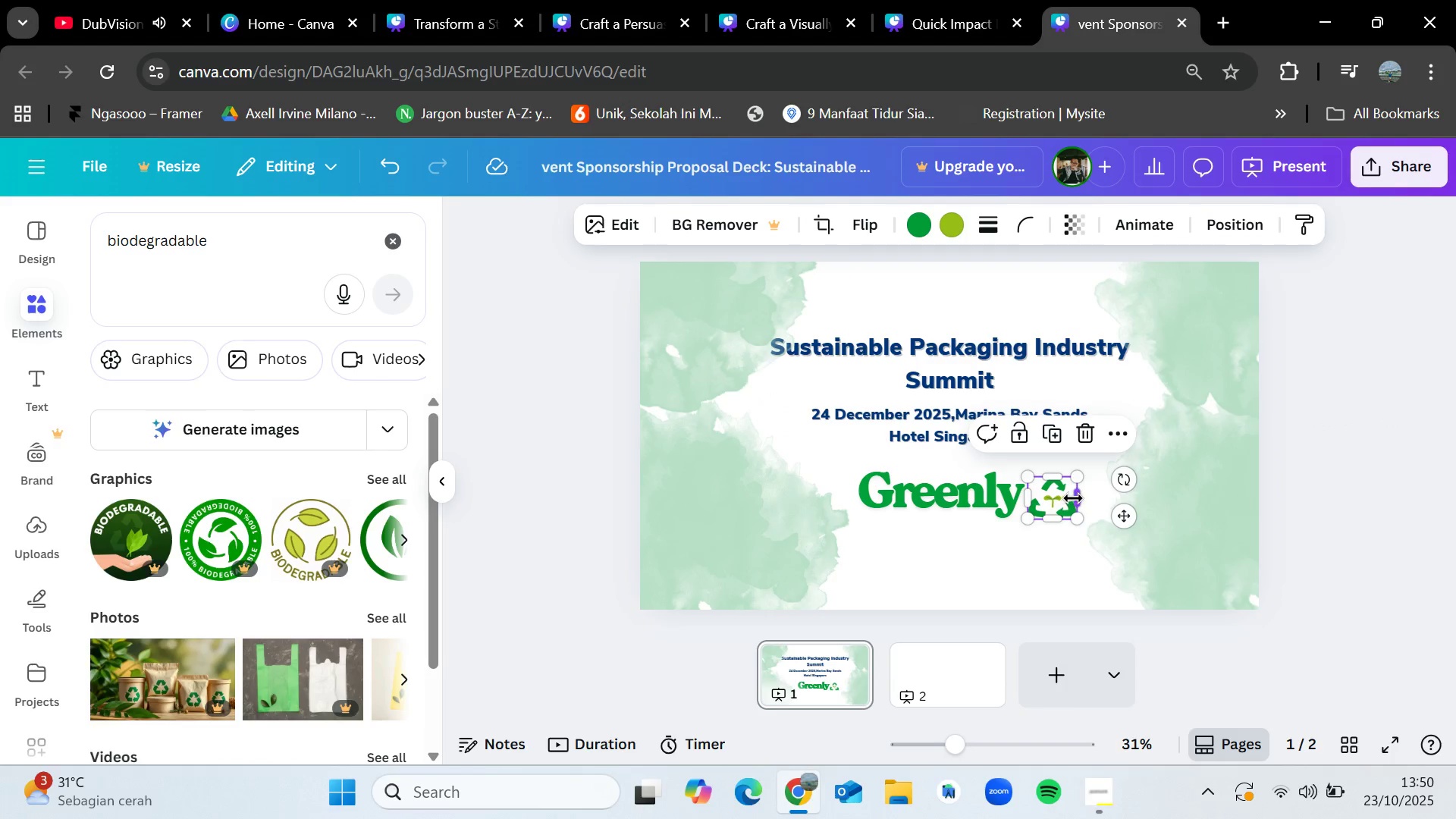 
left_click_drag(start_coordinate=[1077, 477], to_coordinate=[1080, 472])
 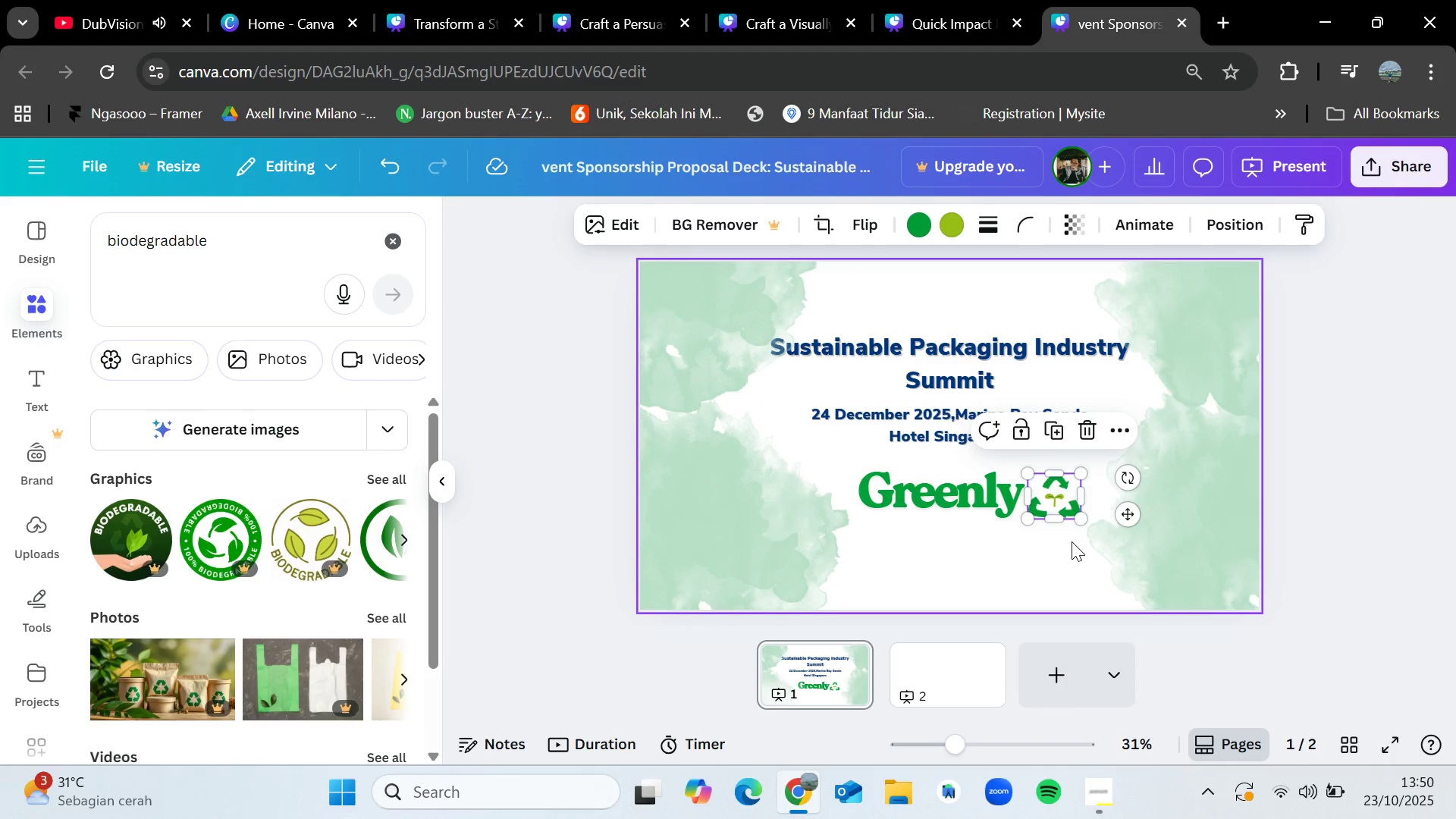 
left_click([1072, 541])
 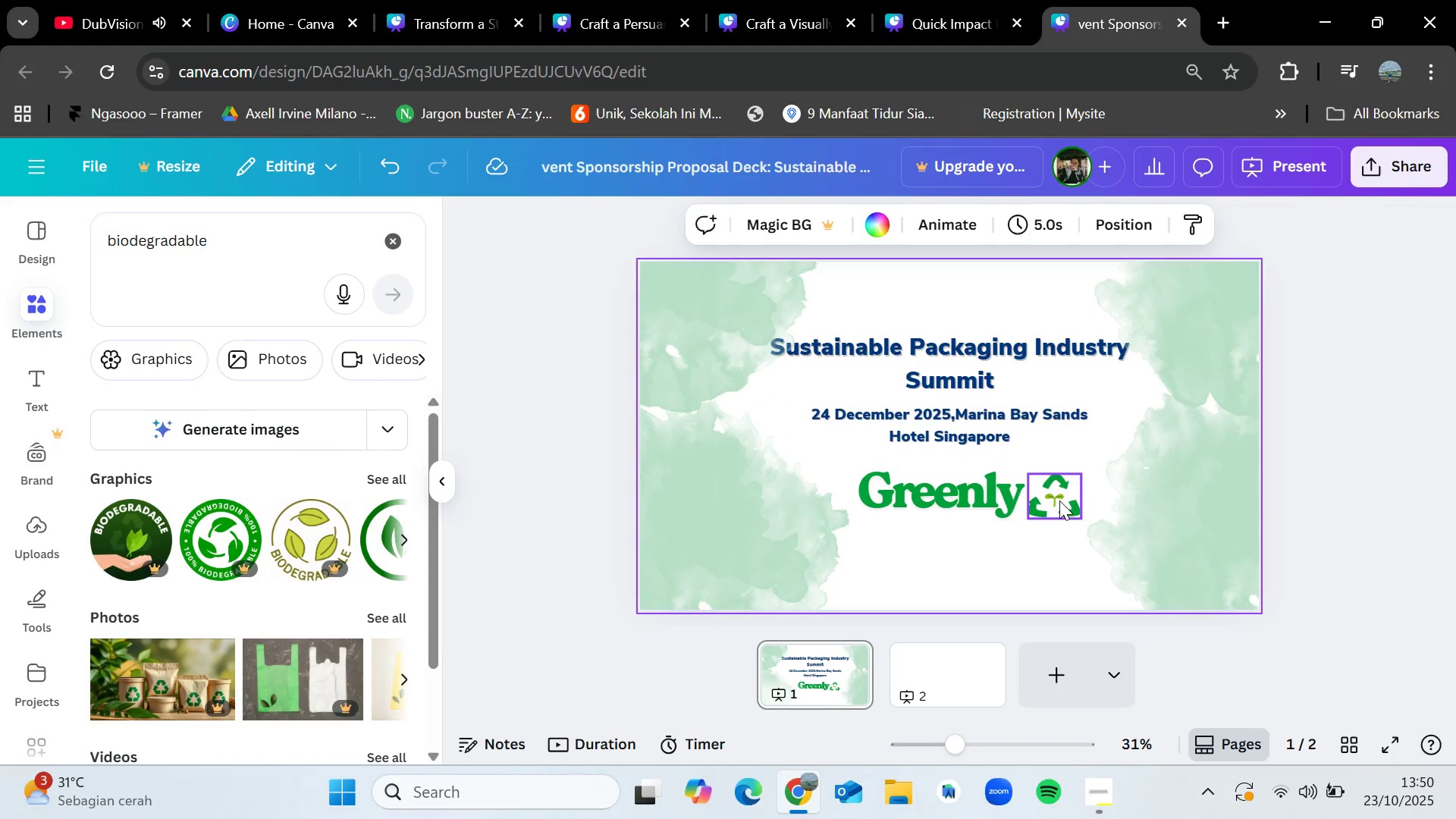 
left_click_drag(start_coordinate=[1059, 499], to_coordinate=[1059, 494])
 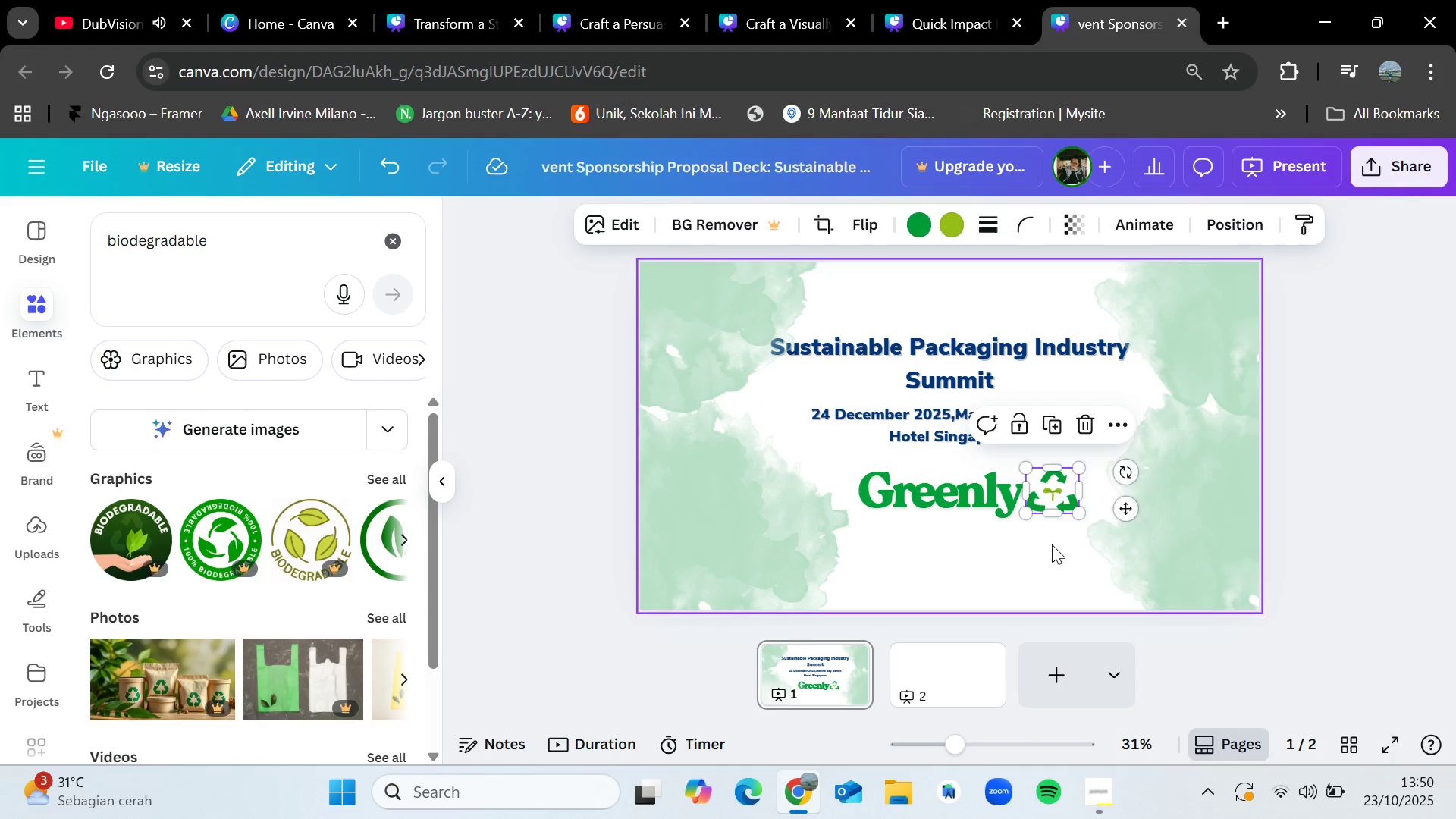 
left_click([1052, 544])
 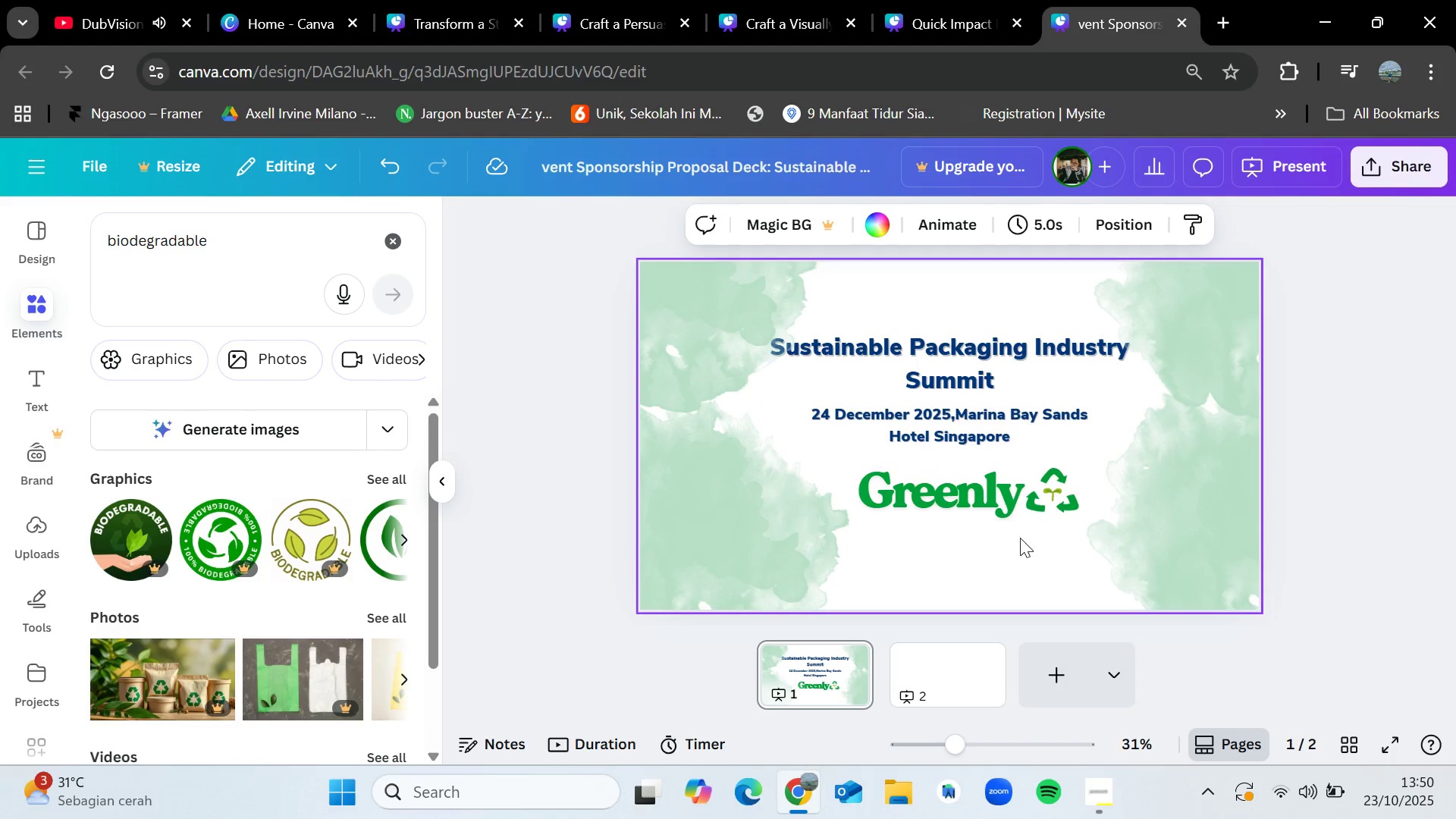 
left_click_drag(start_coordinate=[1027, 549], to_coordinate=[1071, 470])
 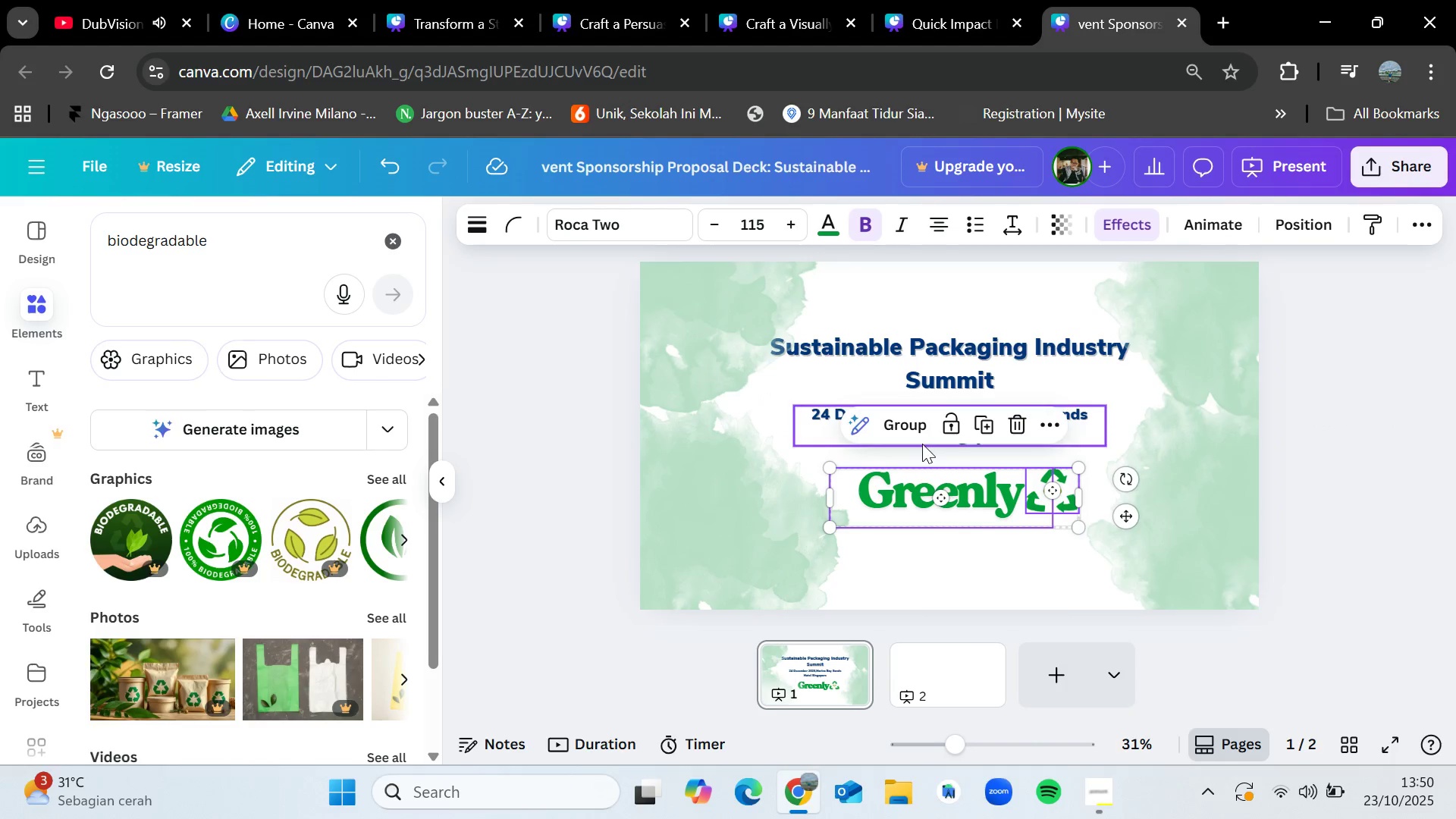 
left_click([916, 431])
 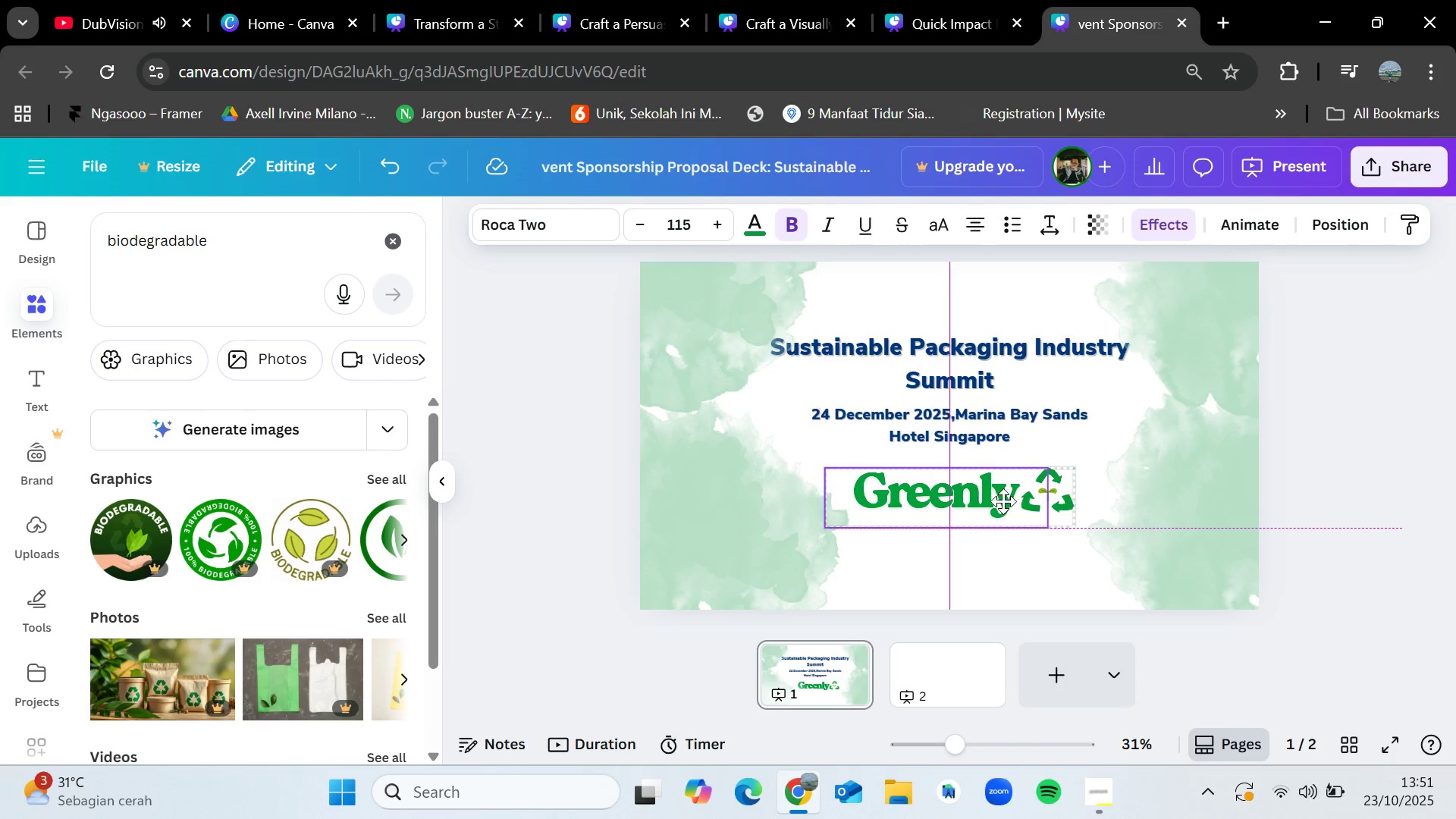 
left_click_drag(start_coordinate=[1074, 528], to_coordinate=[1056, 516])
 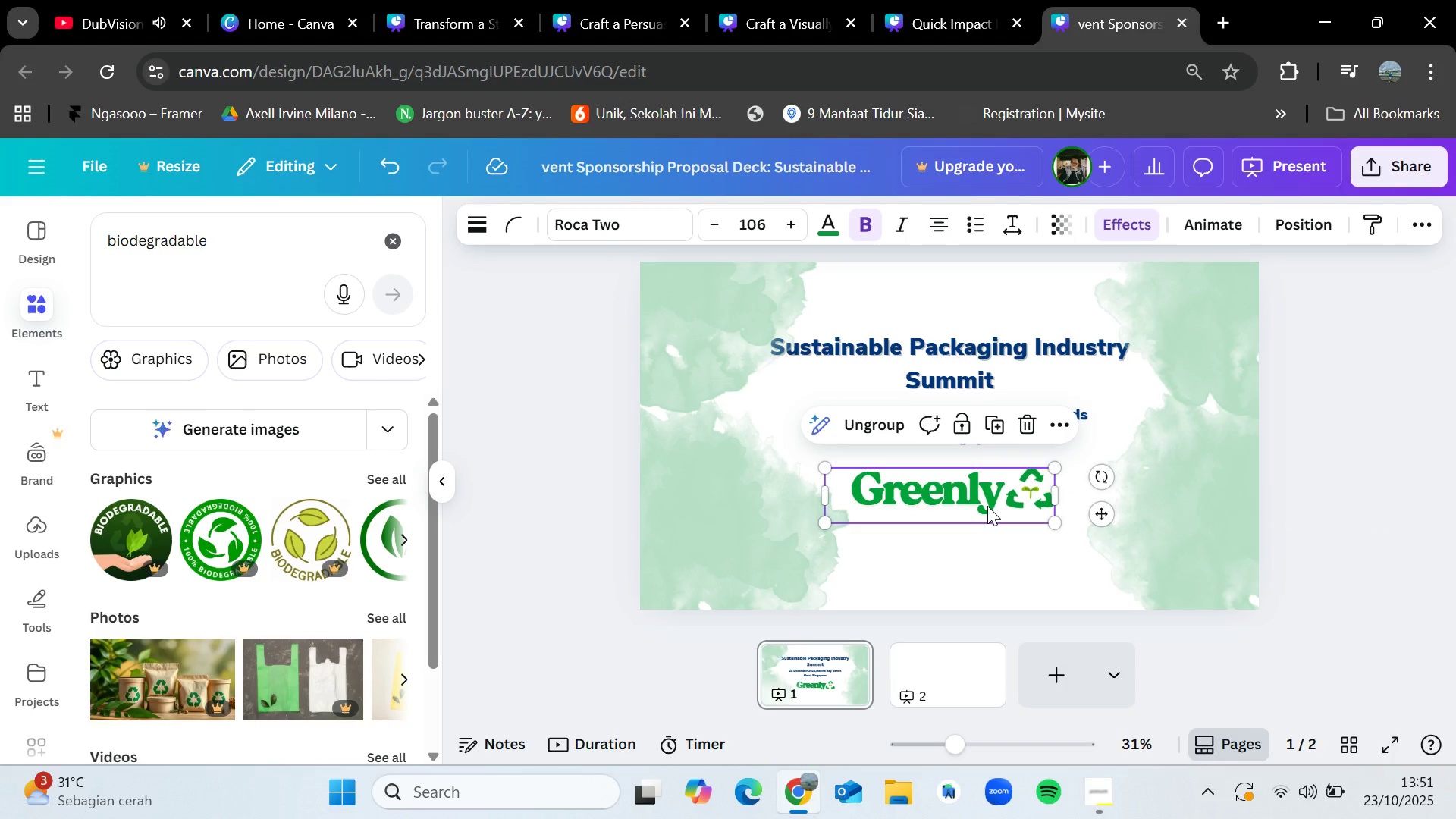 
left_click_drag(start_coordinate=[987, 502], to_coordinate=[1004, 496])
 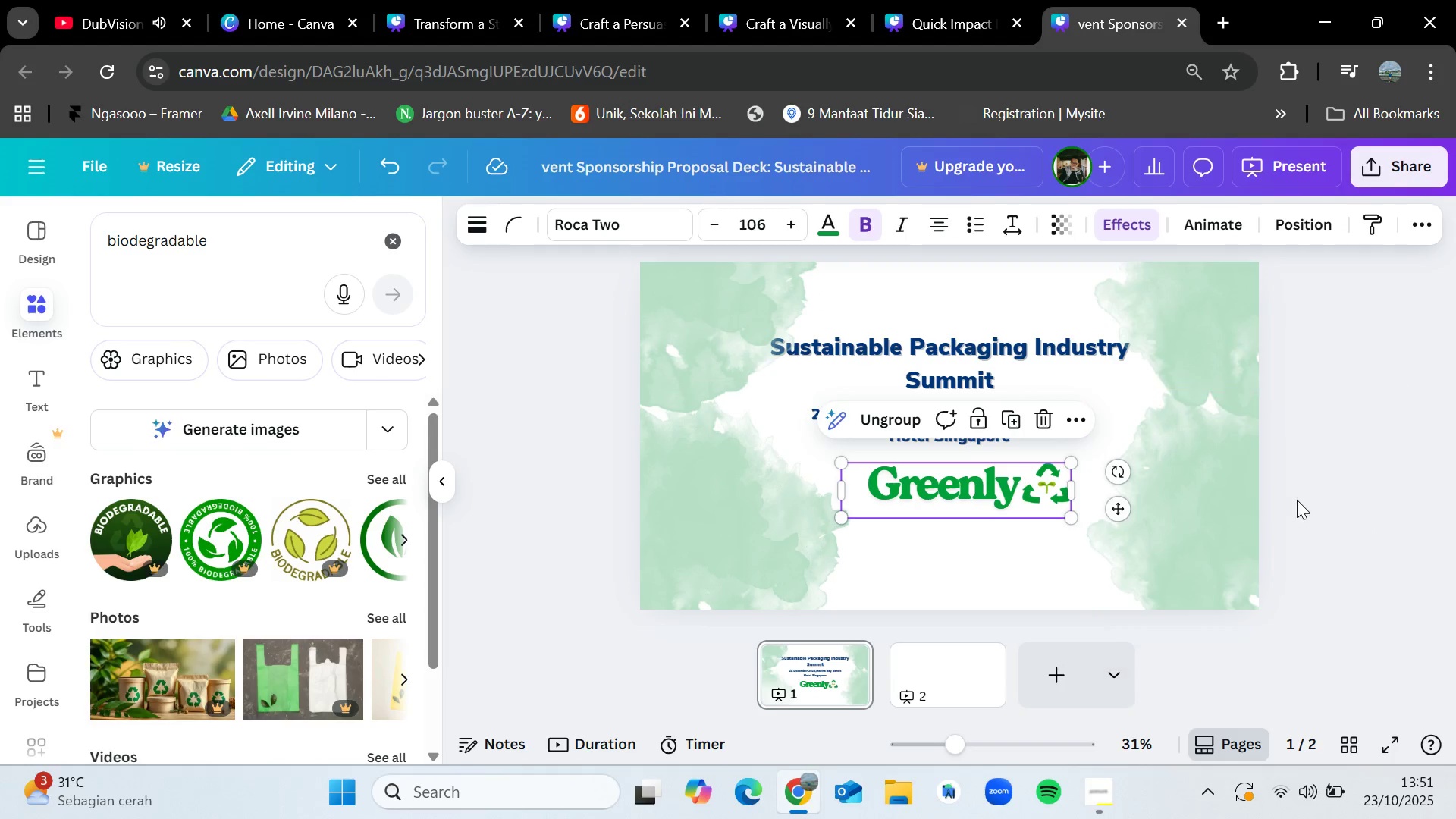 
left_click_drag(start_coordinate=[1297, 500], to_coordinate=[1301, 500])
 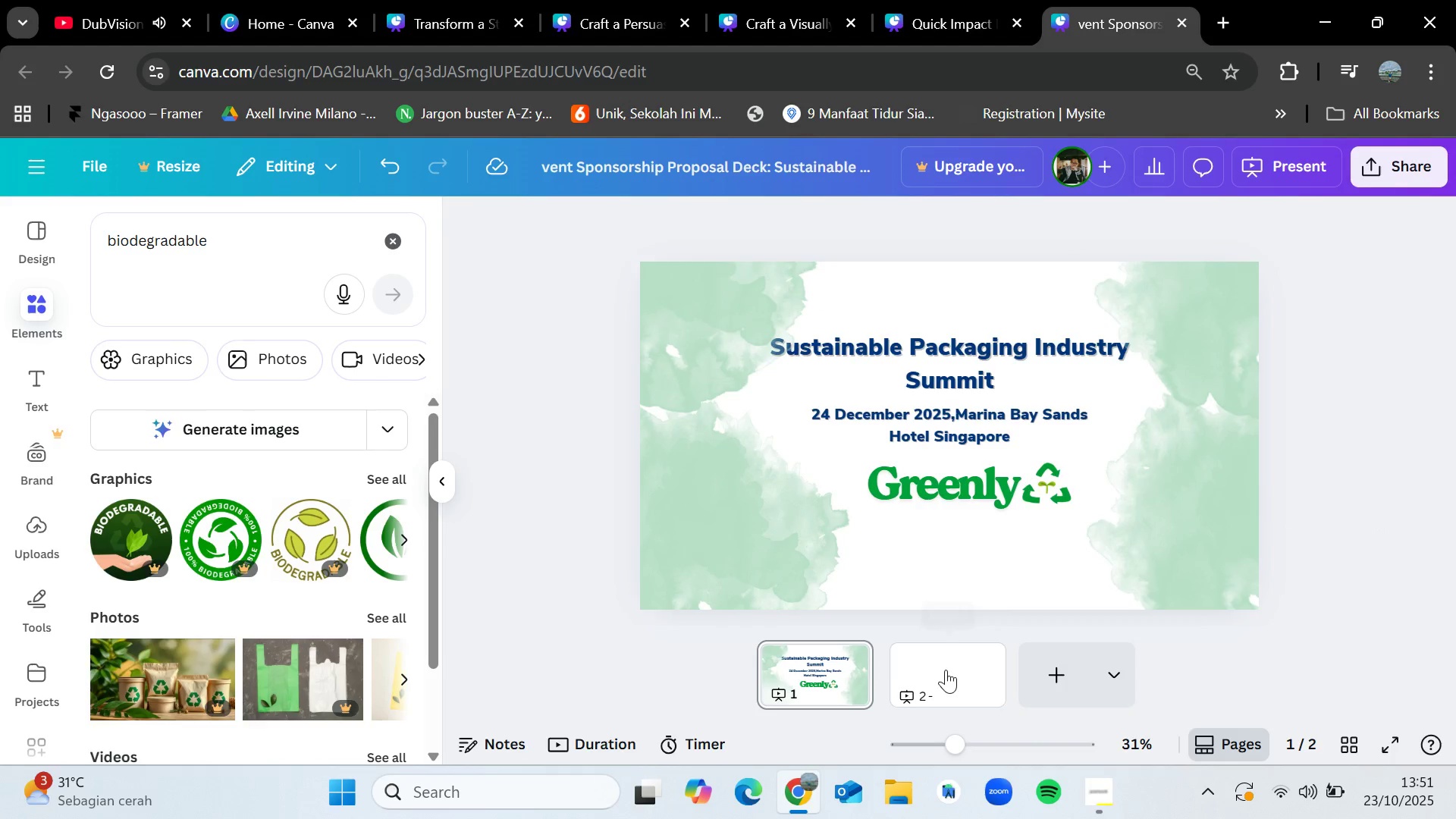 
left_click([946, 670])